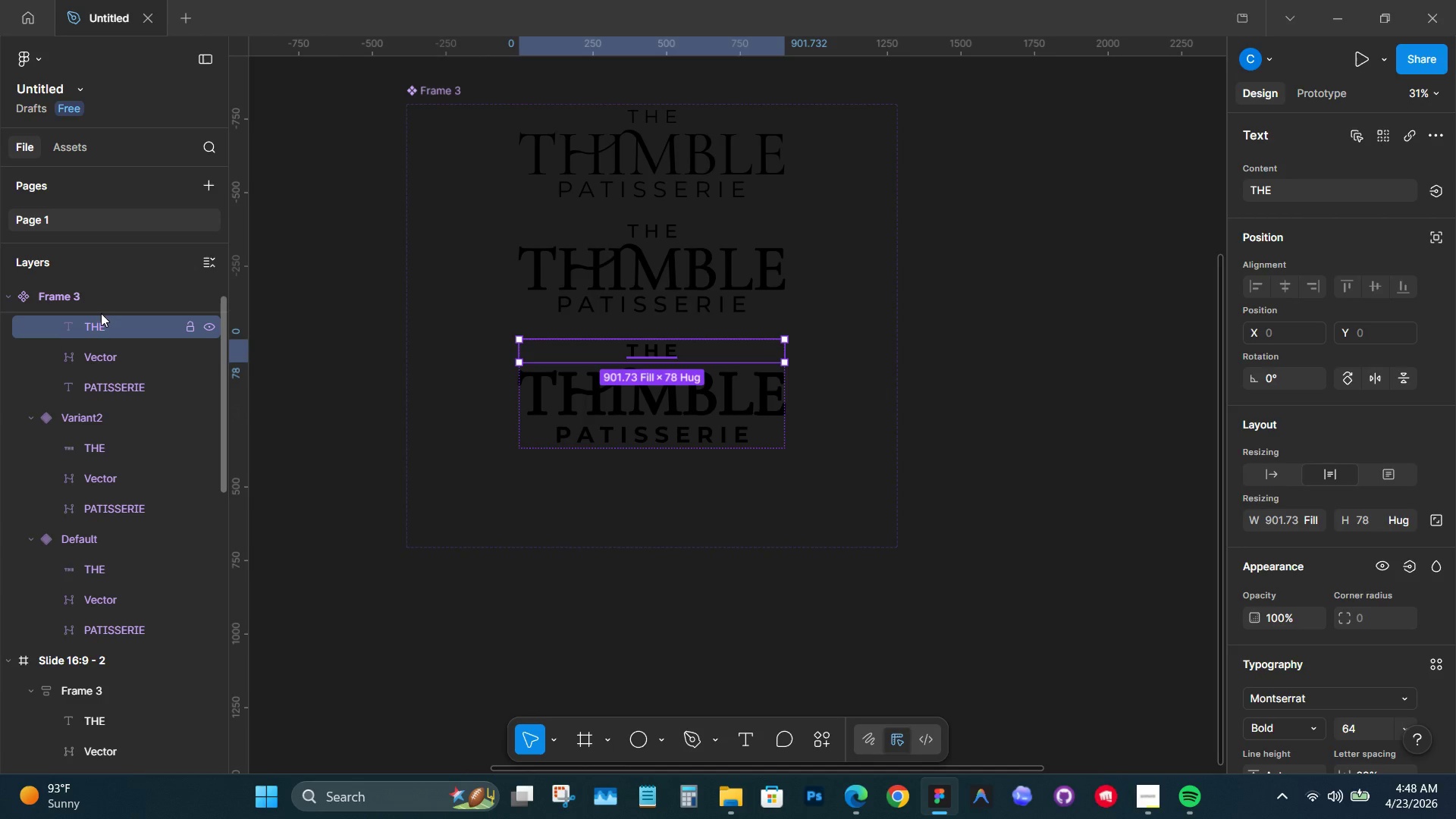 
right_click([102, 328])
 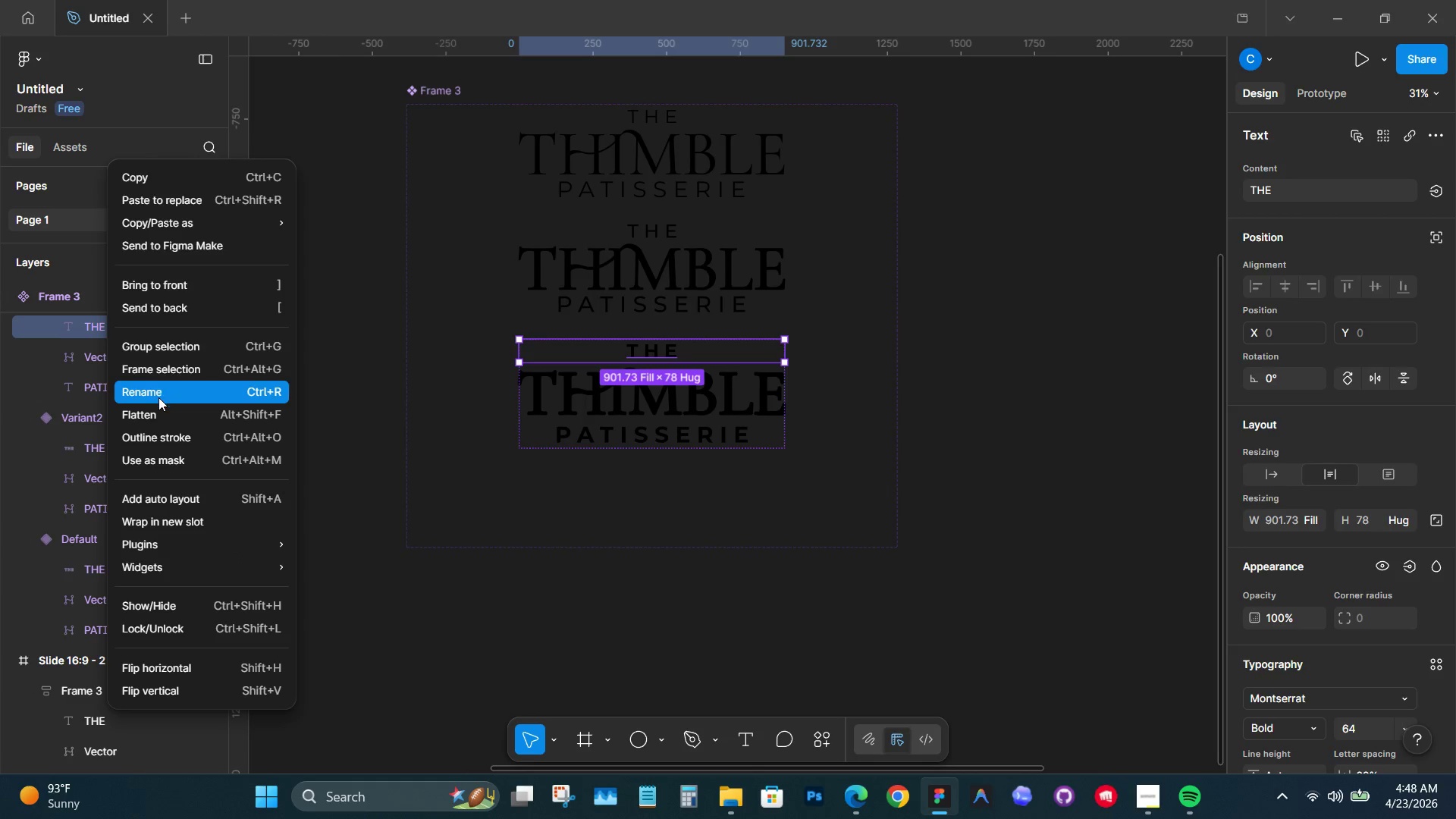 
left_click([158, 406])
 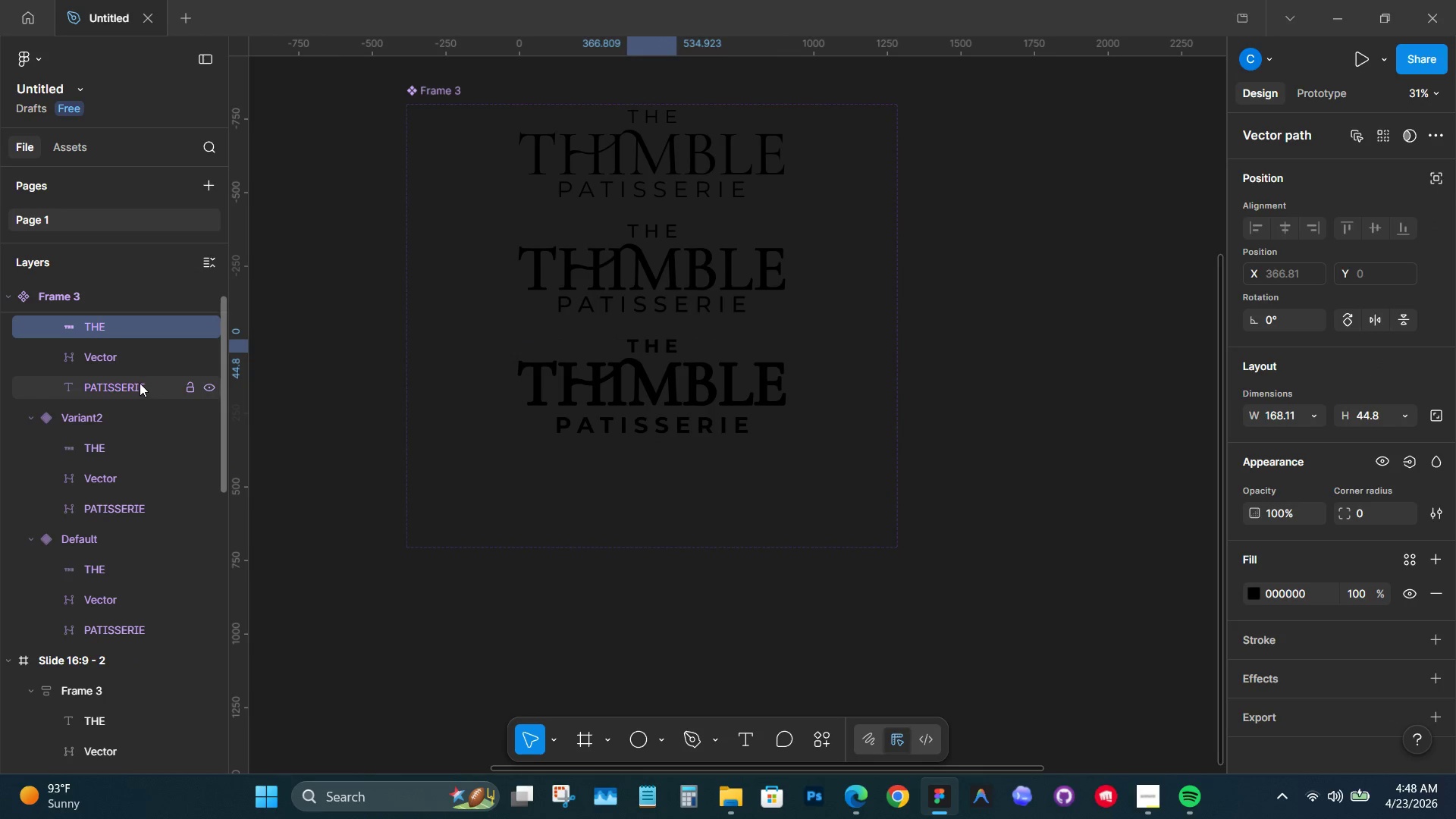 
left_click([140, 383])
 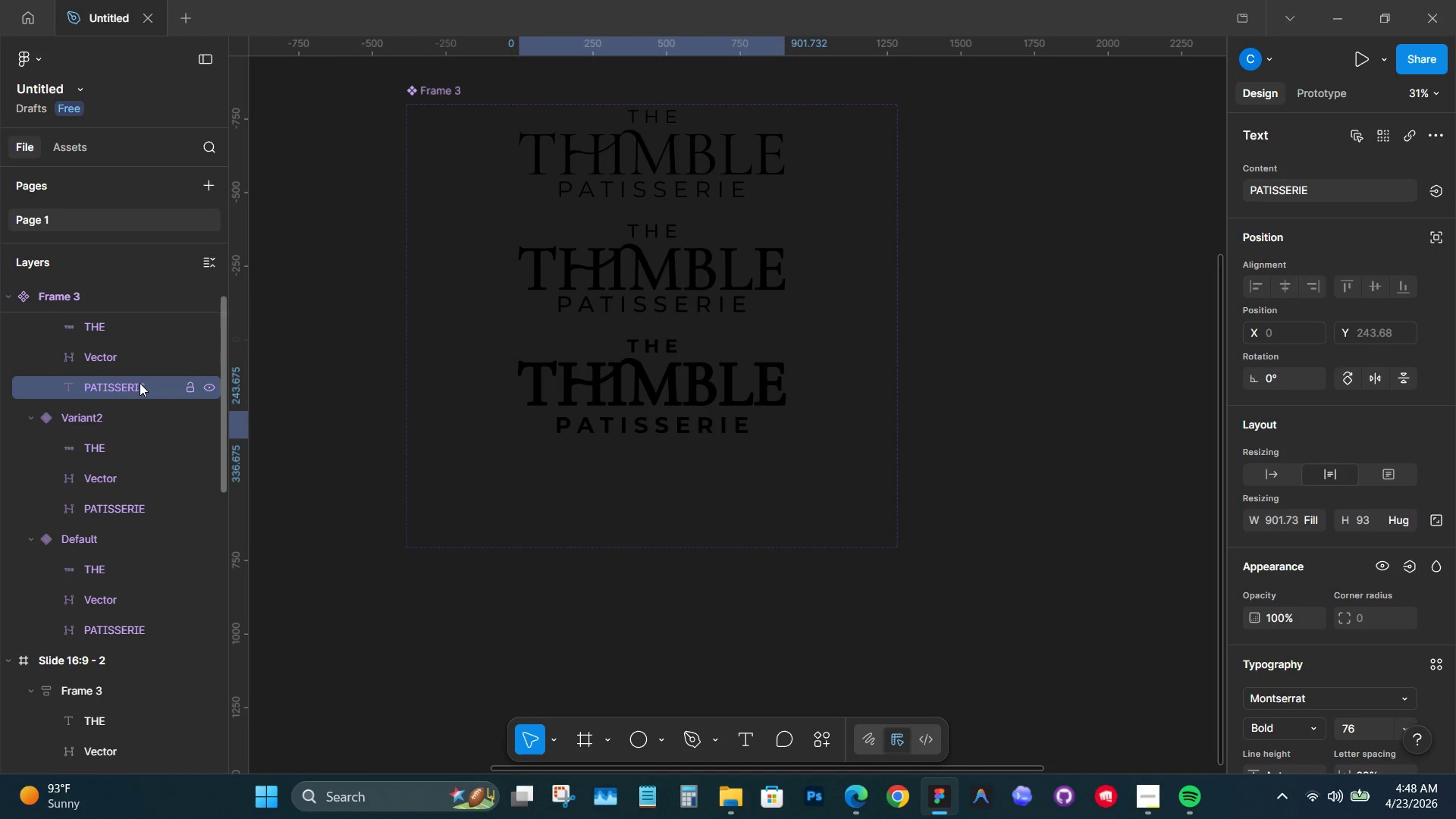 
right_click([140, 383])
 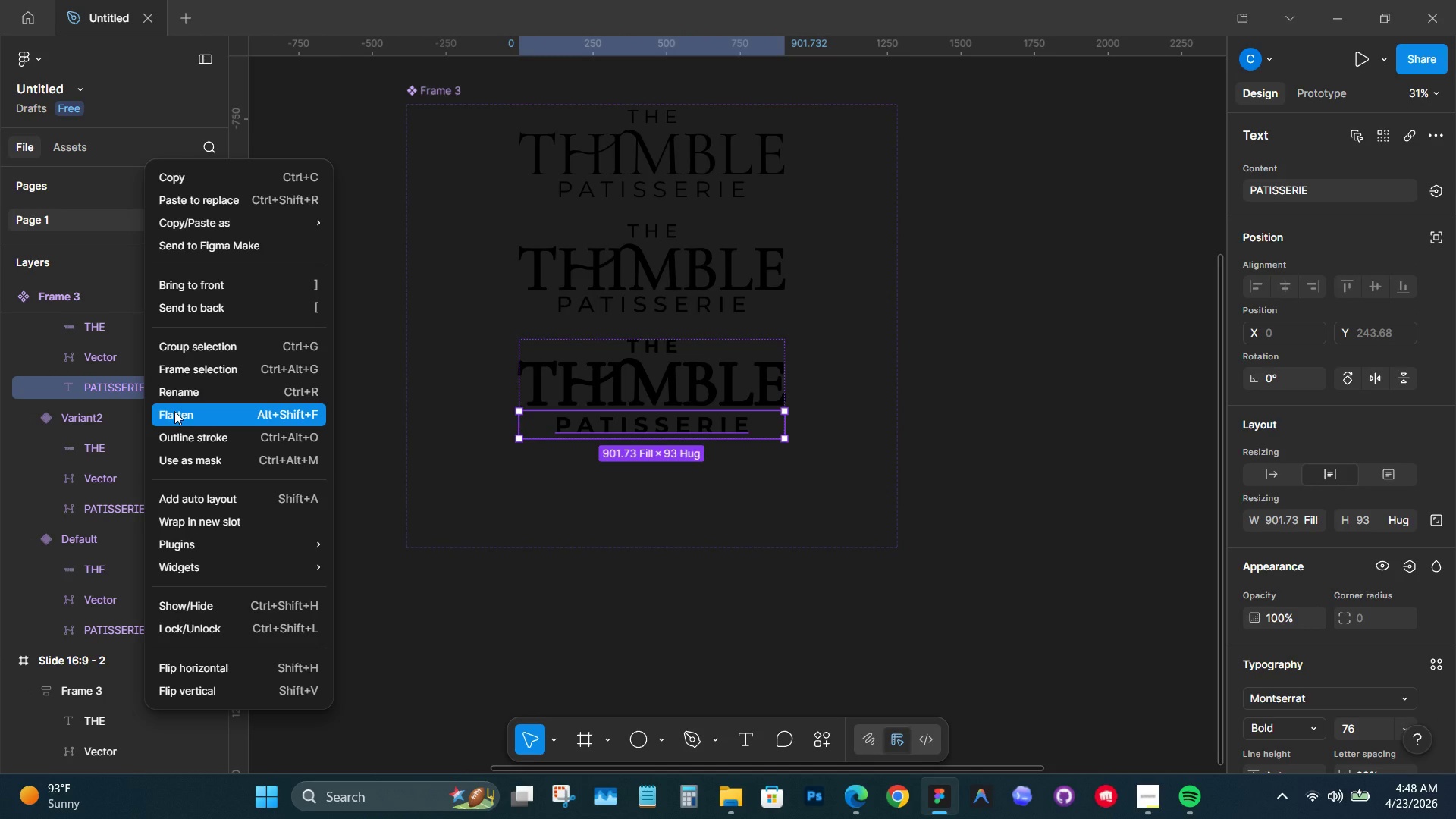 
left_click([174, 411])
 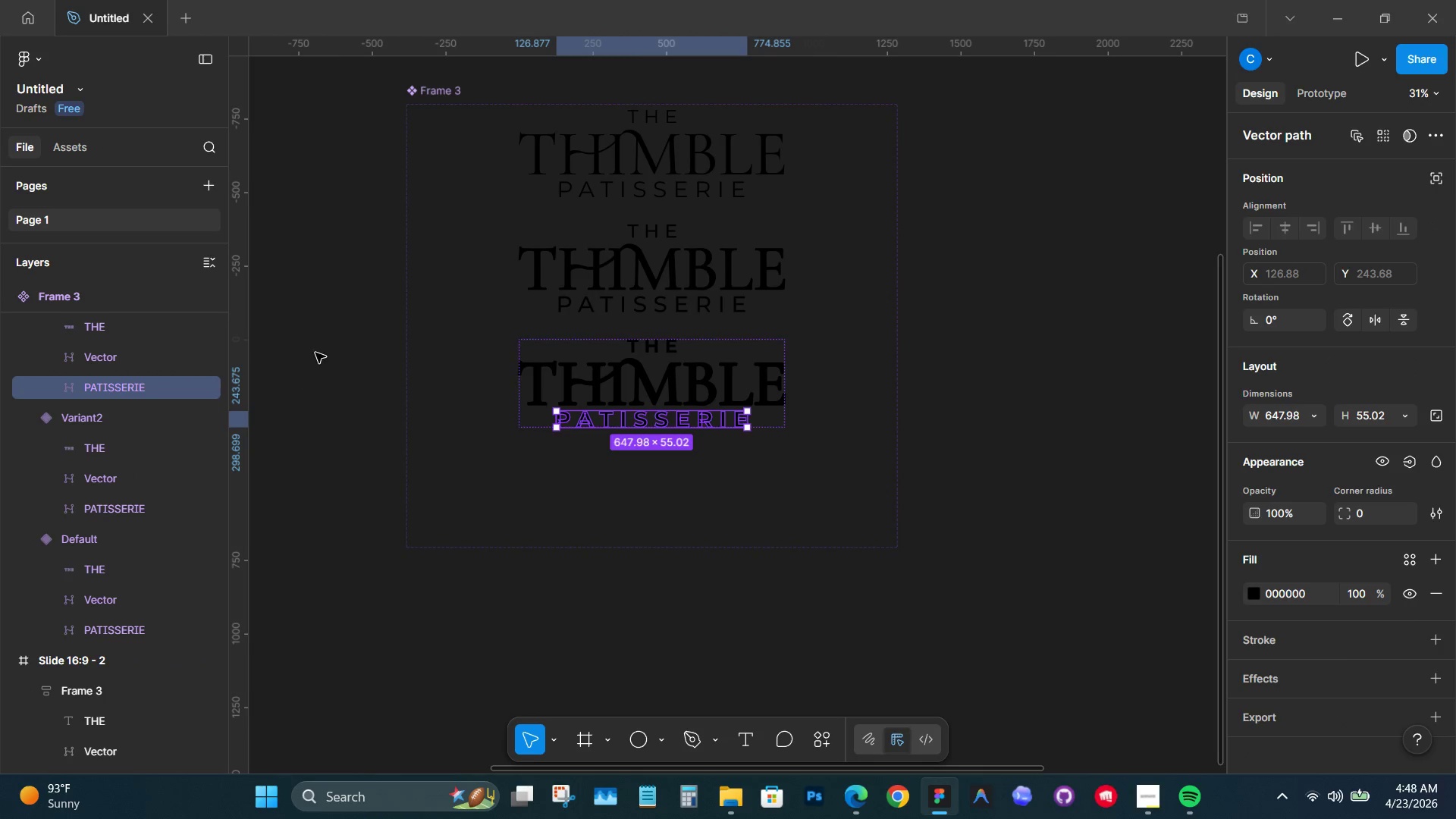 
left_click([325, 335])
 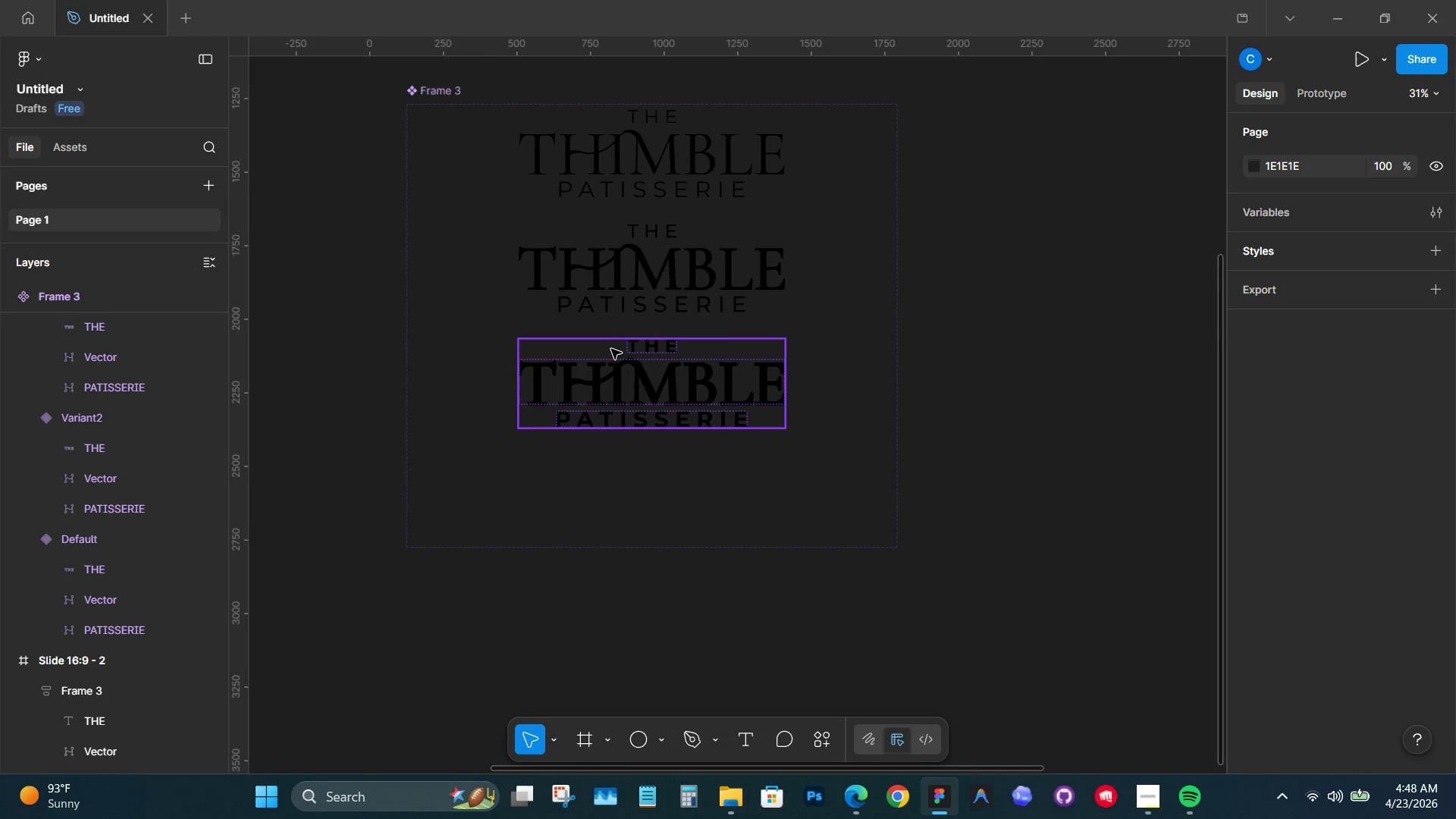 
left_click([1087, 322])
 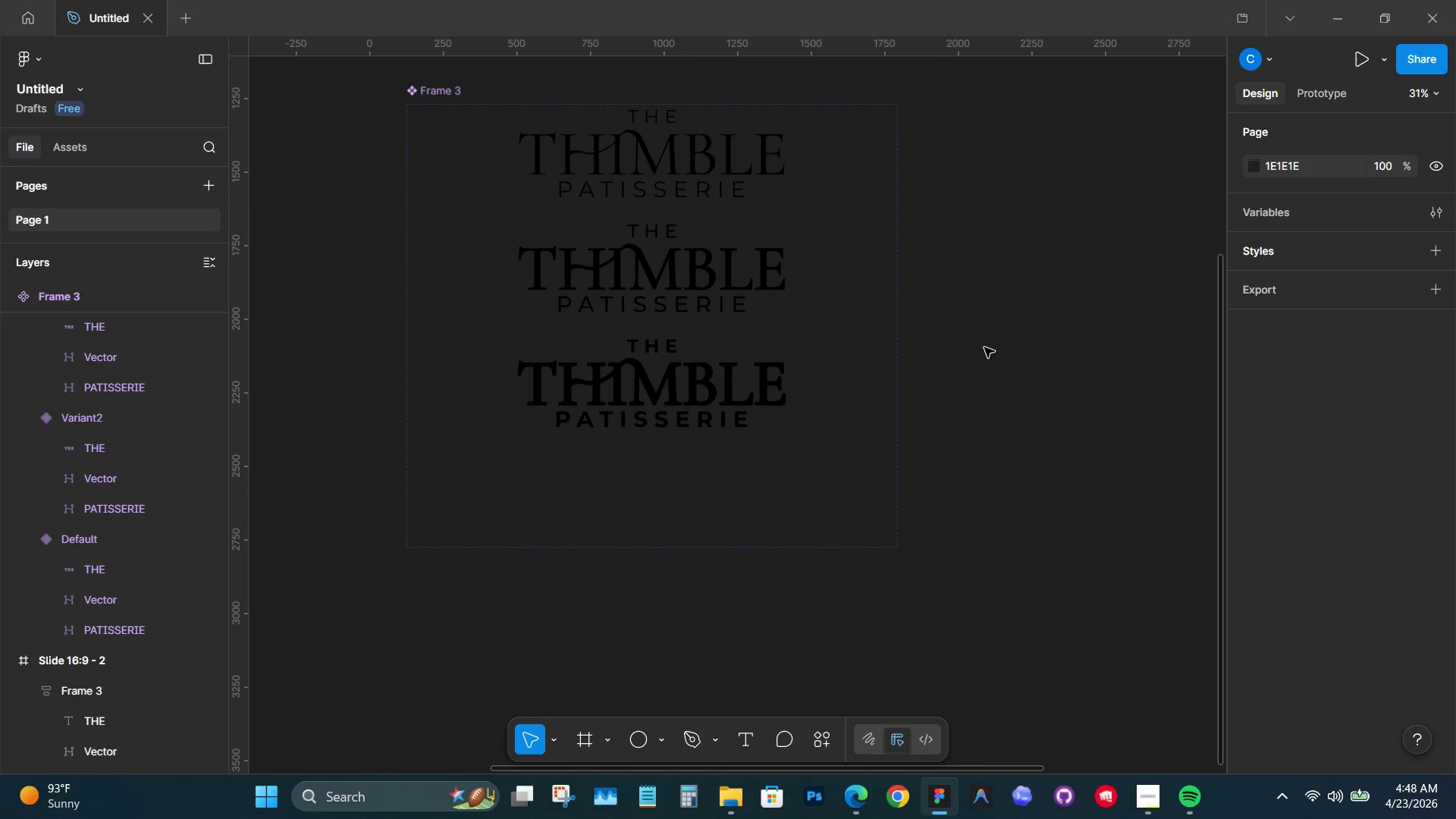 
scroll: coordinate [929, 353], scroll_direction: up, amount: 2.0
 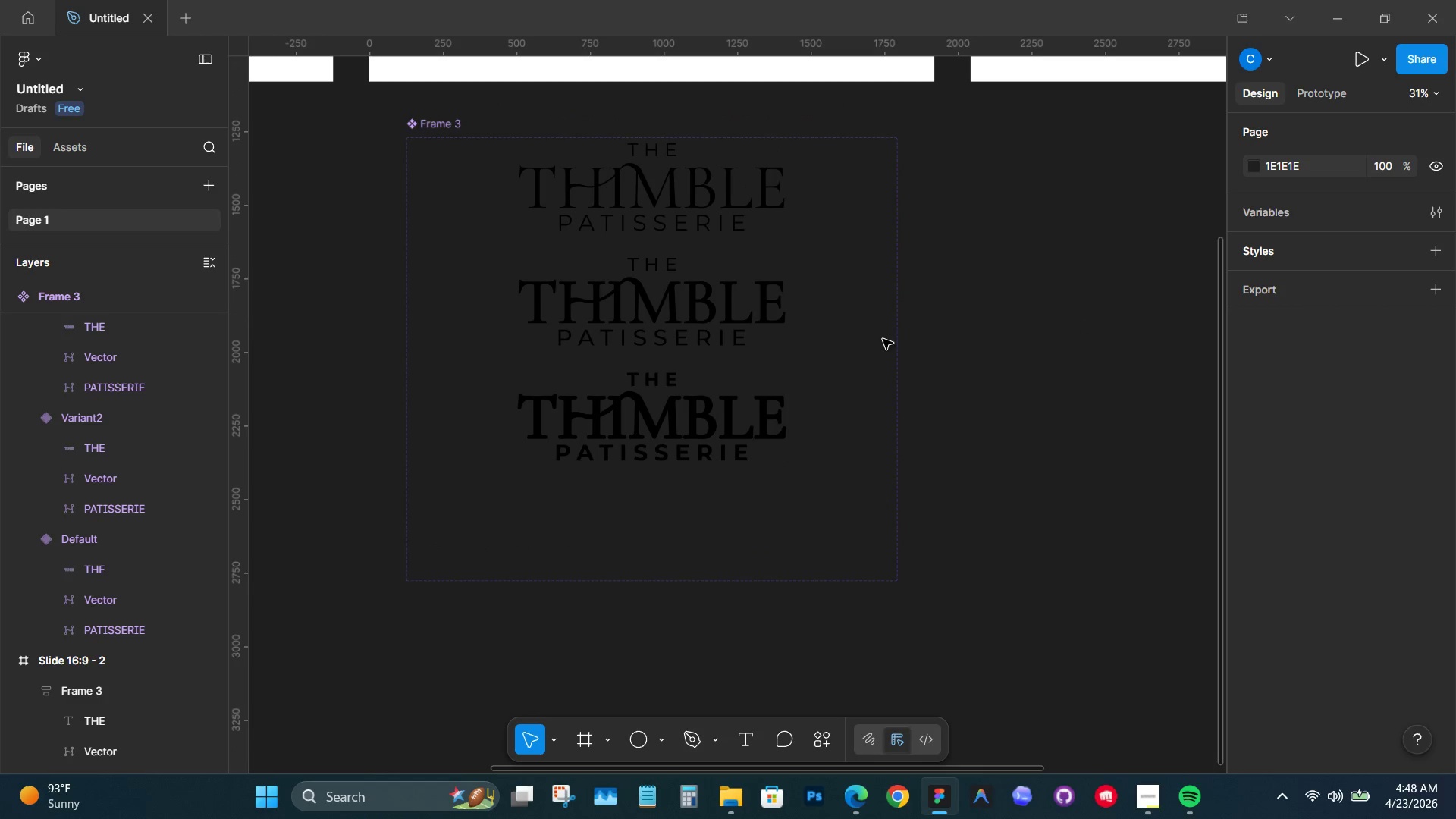 
hold_key(key=ControlLeft, duration=1.44)
 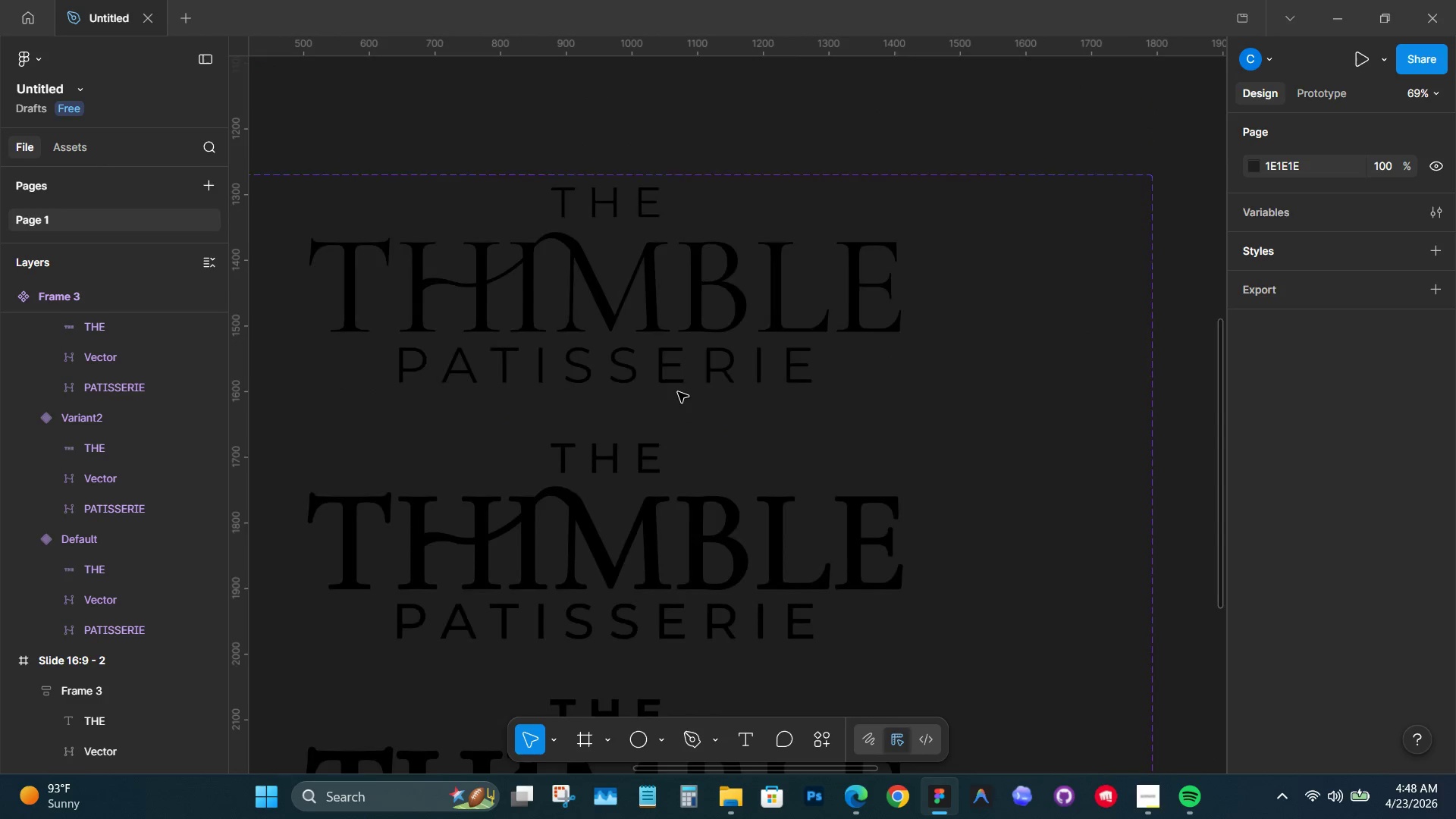 
scroll: coordinate [678, 392], scroll_direction: up, amount: 13.0
 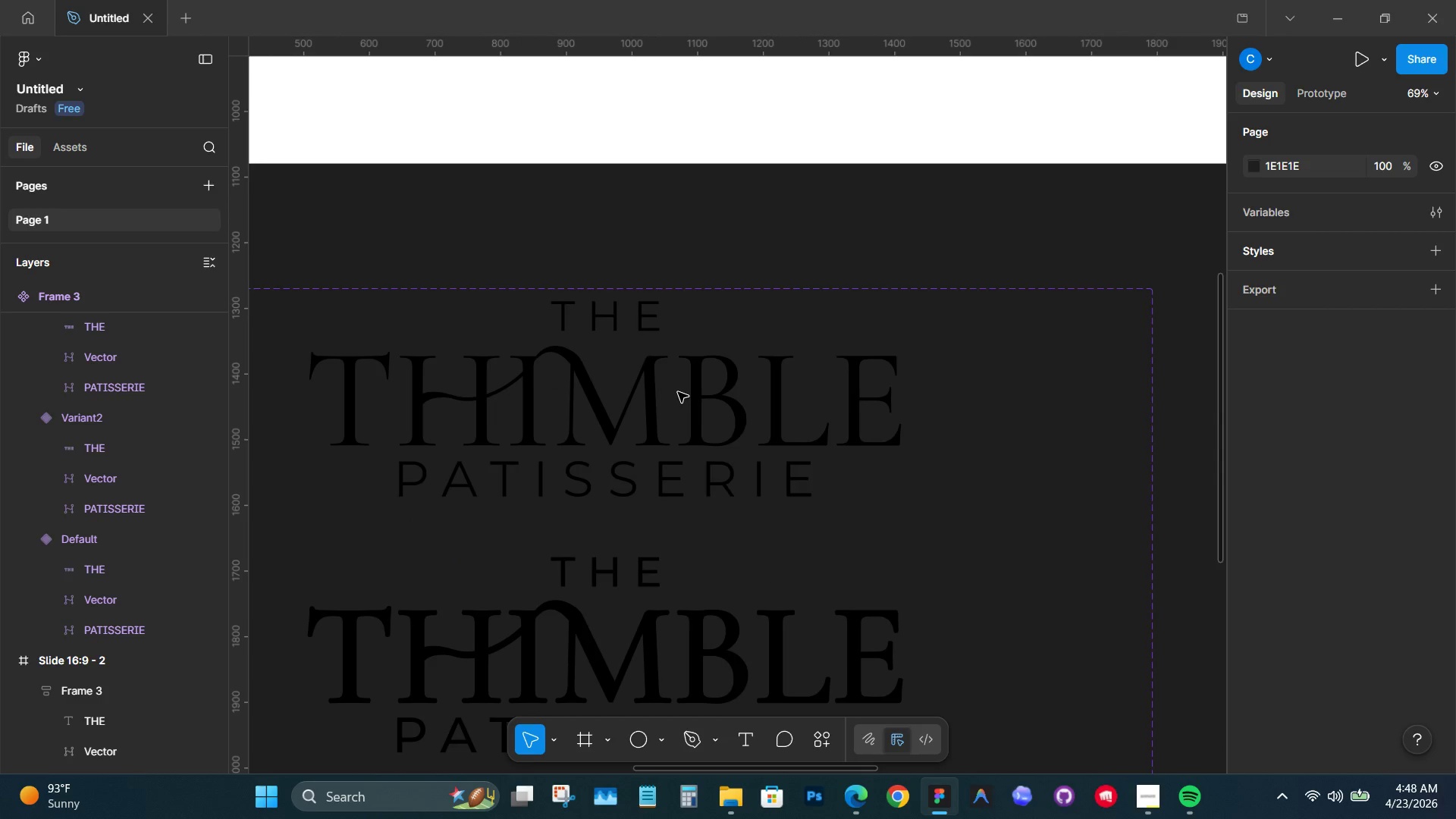 
hold_key(key=ControlLeft, duration=1.39)
scroll: coordinate [678, 392], scroll_direction: down, amount: 4.0
 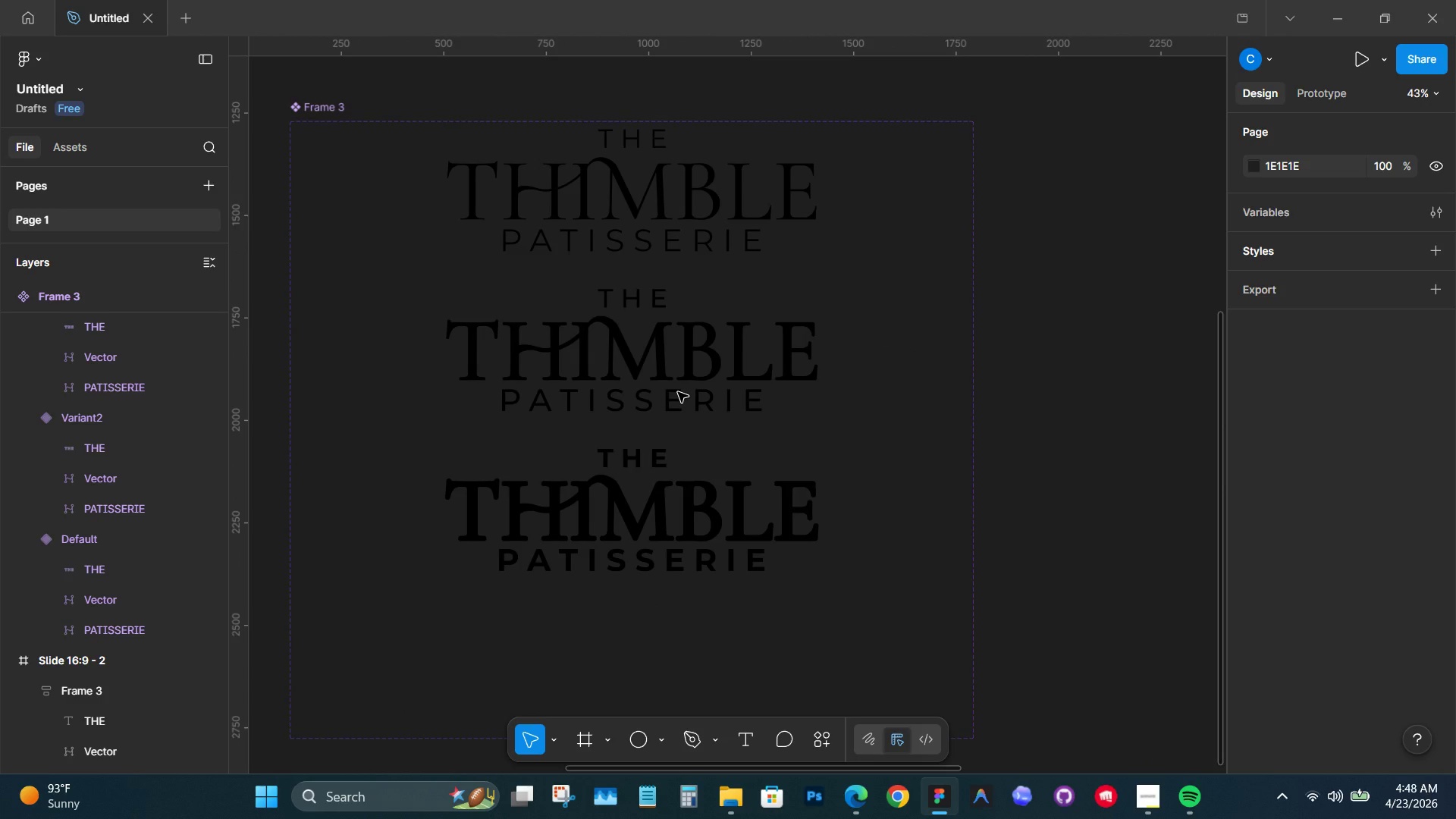 
hold_key(key=ControlLeft, duration=0.7)
scroll: coordinate [682, 393], scroll_direction: down, amount: 5.0
 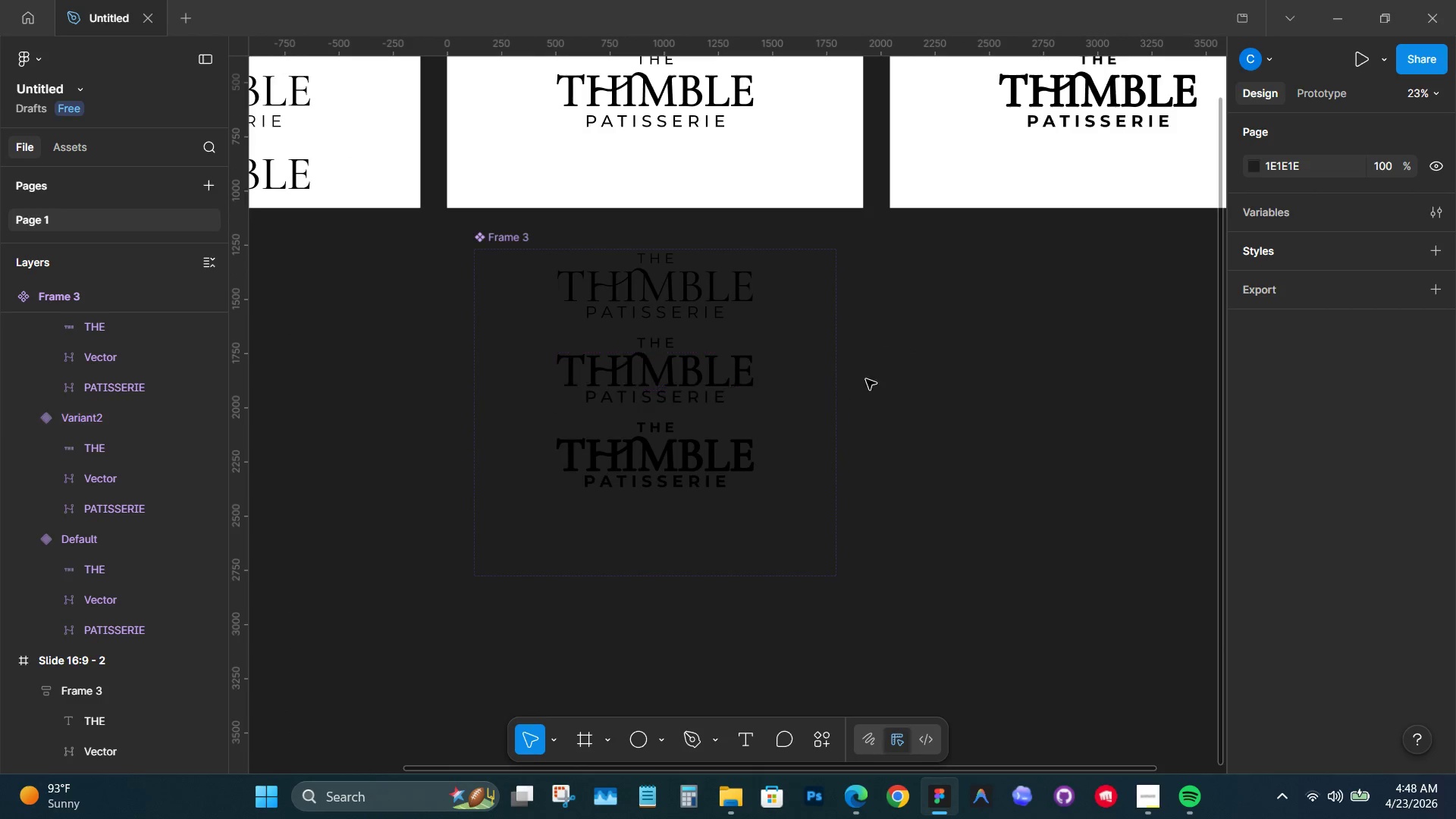 
left_click([934, 333])
 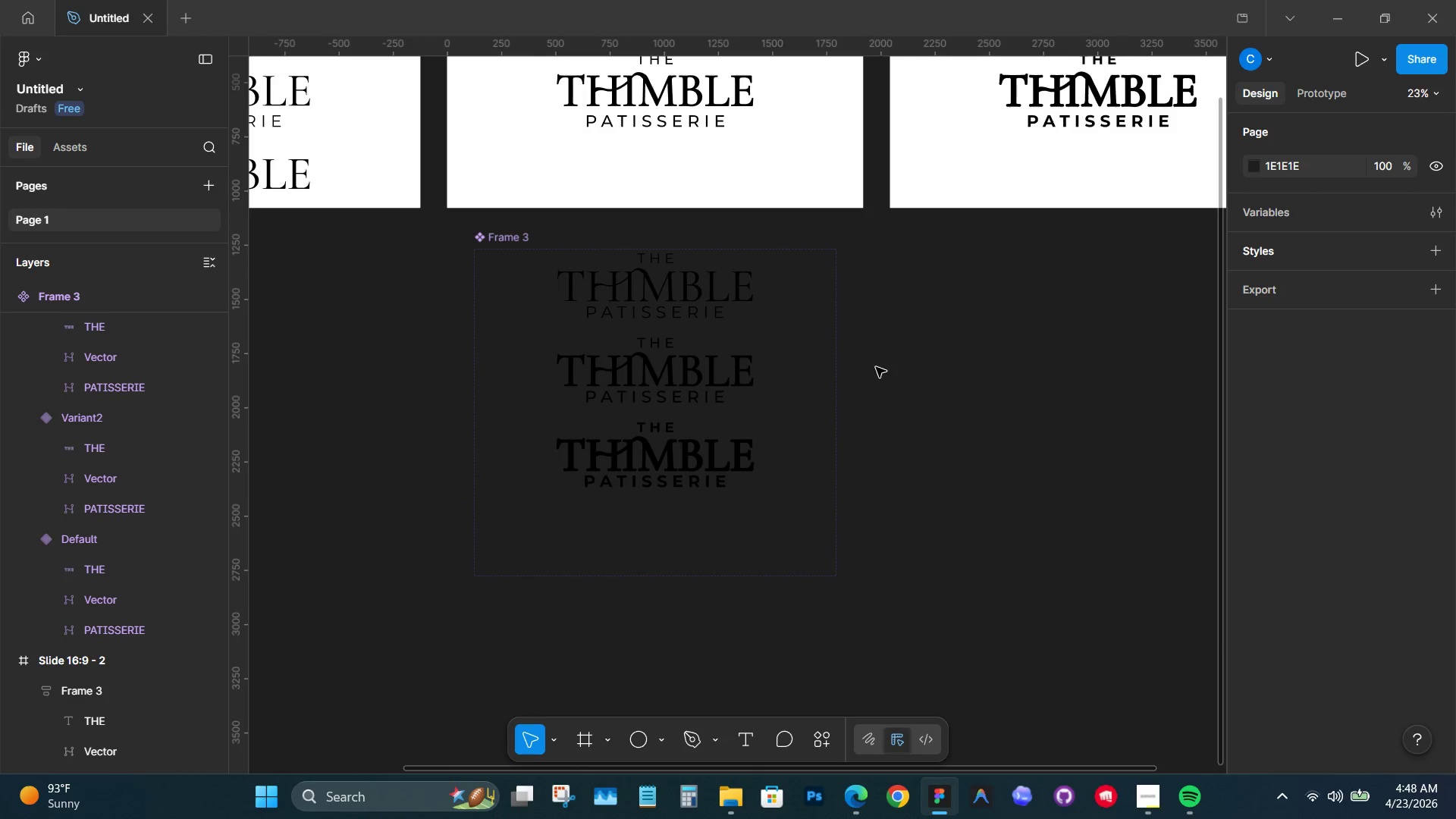 
hold_key(key=ControlLeft, duration=0.61)
scroll: coordinate [871, 382], scroll_direction: down, amount: 1.0
 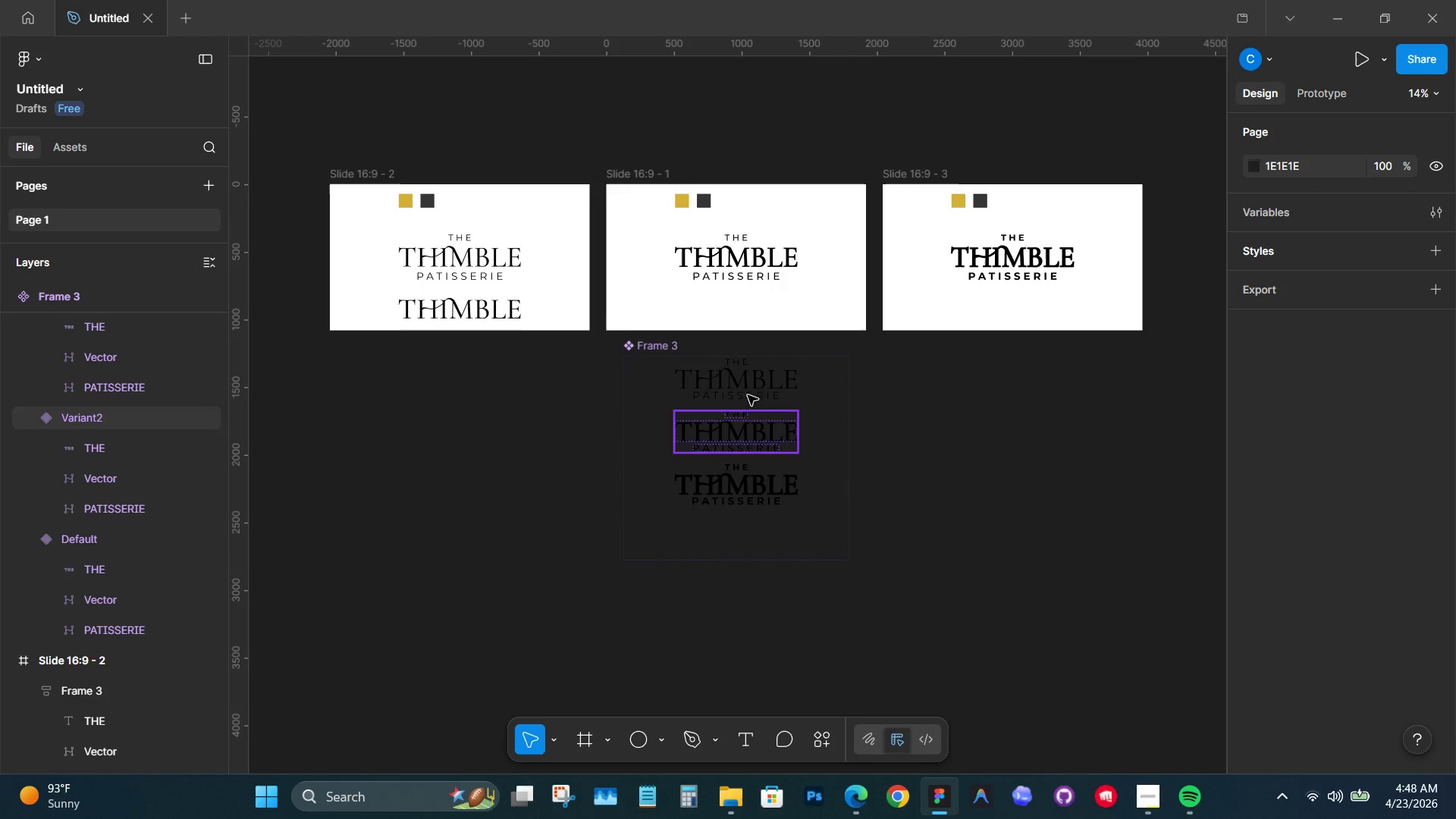 
left_click([641, 340])
 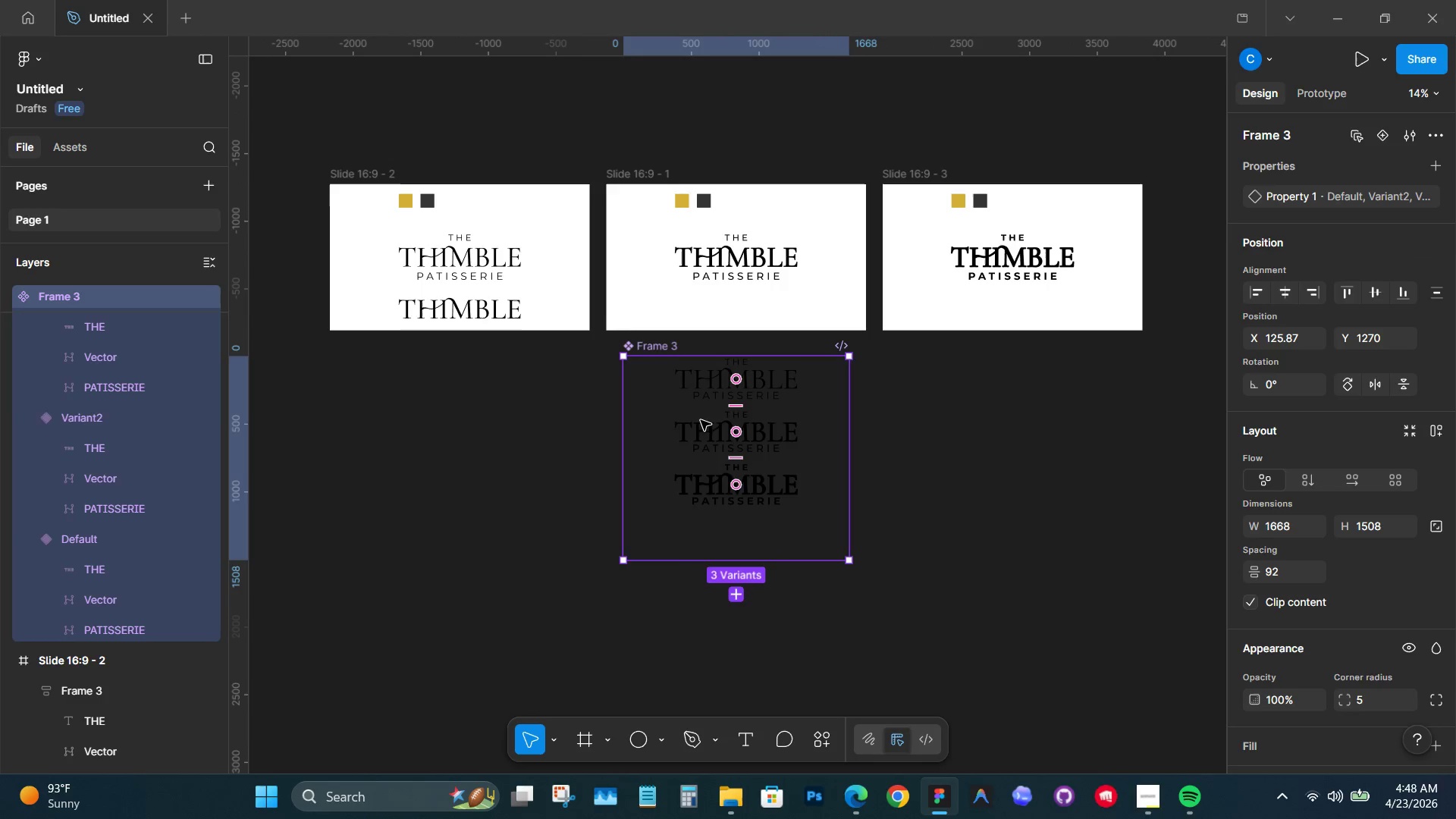 
hold_key(key=ControlLeft, duration=2.64)
left_click_drag(start_coordinate=[745, 563], to_coordinate=[742, 516])
 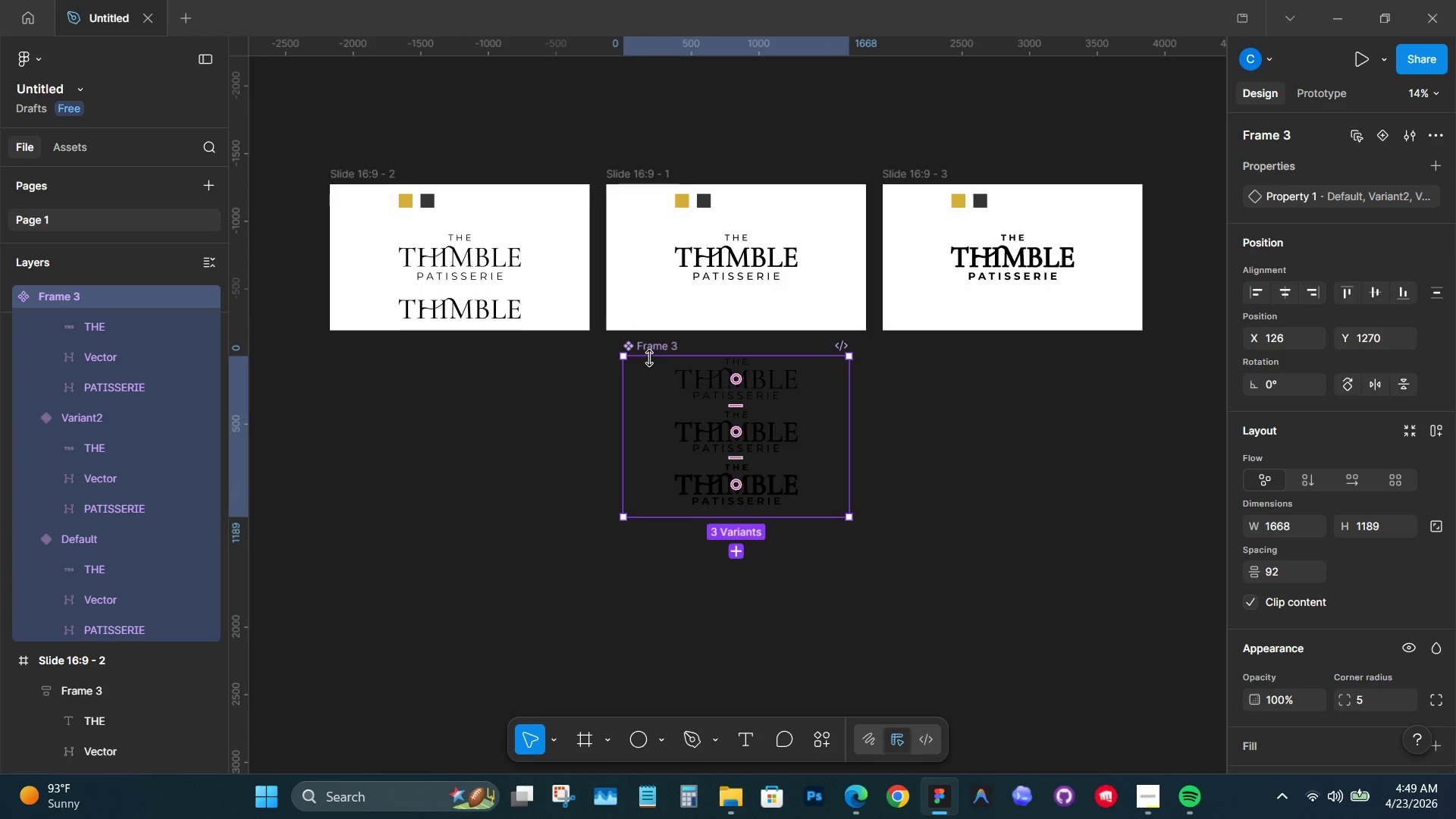 
left_click_drag(start_coordinate=[625, 378], to_coordinate=[431, 378])
 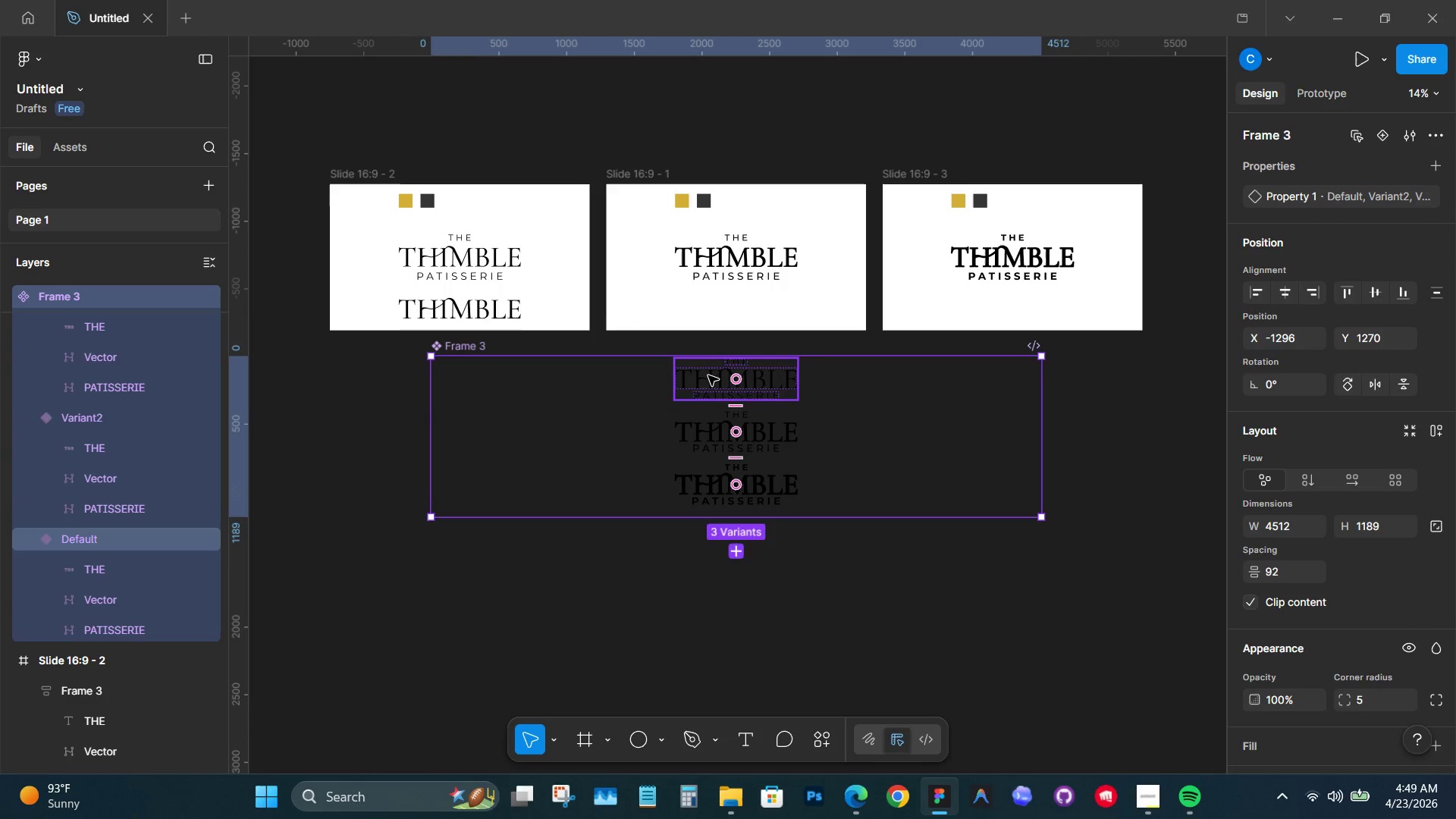 
hold_key(key=AltLeft, duration=0.67)
 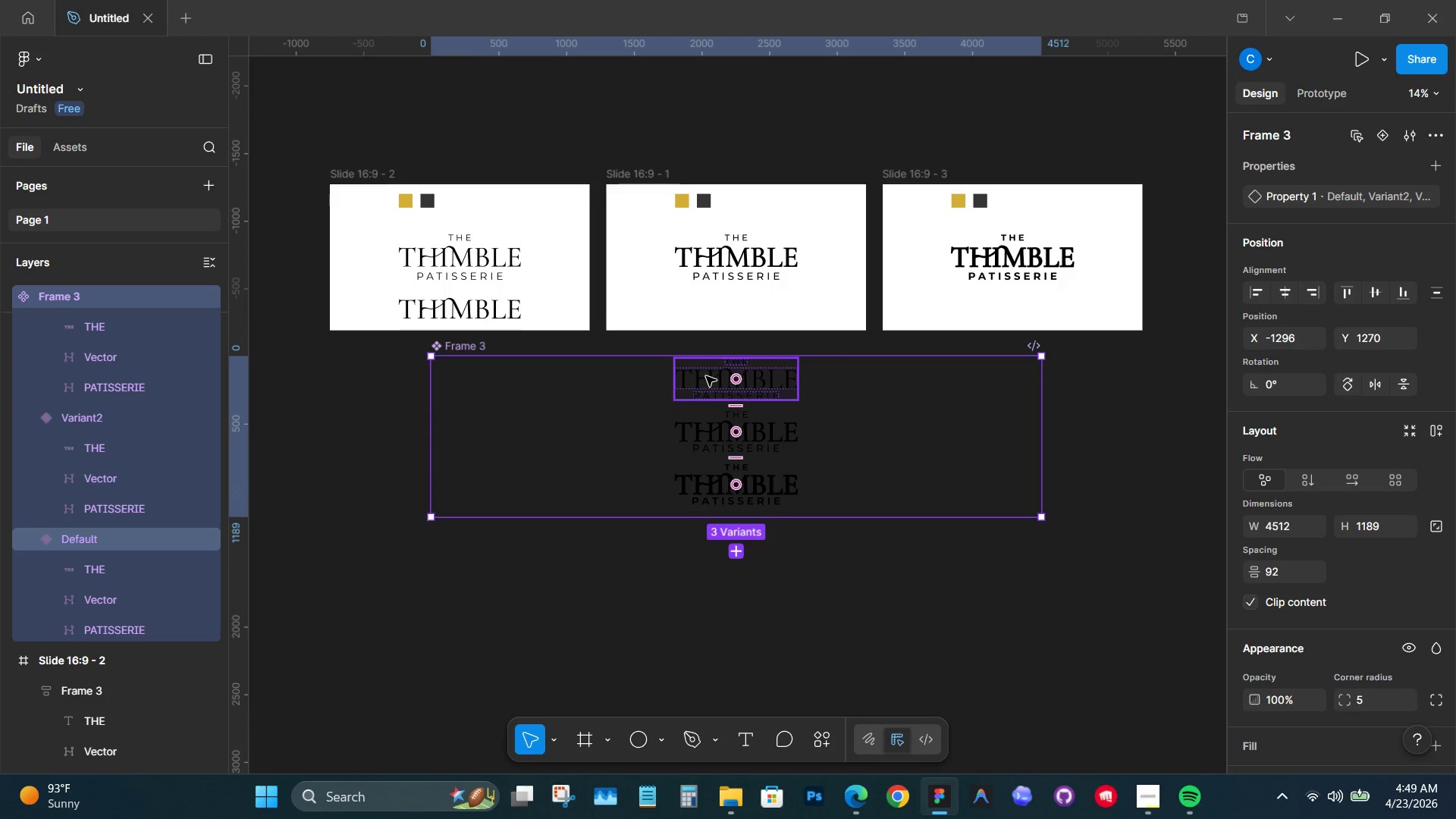 
left_click([708, 375])
 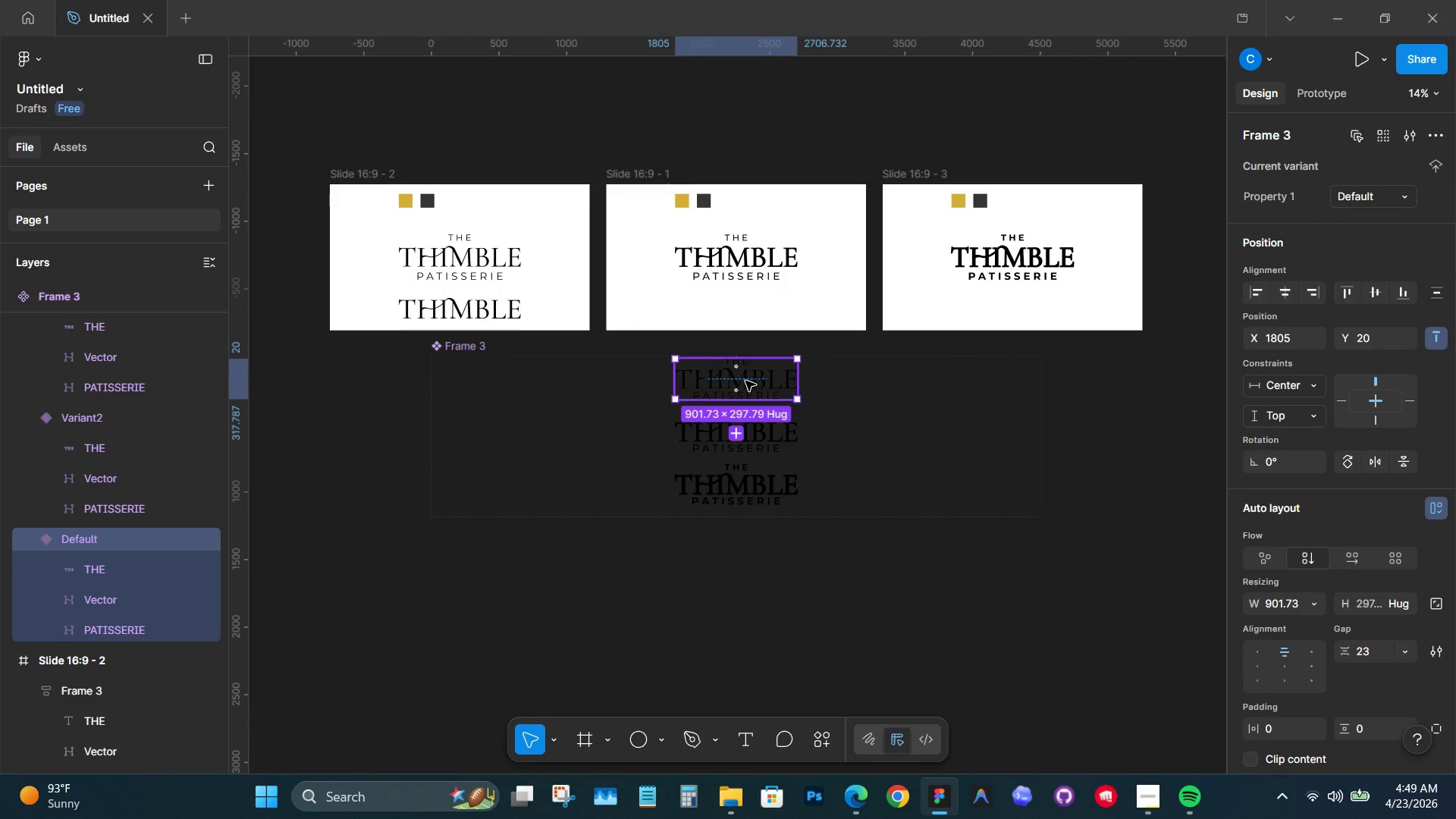 
left_click_drag(start_coordinate=[746, 381], to_coordinate=[596, 433])
 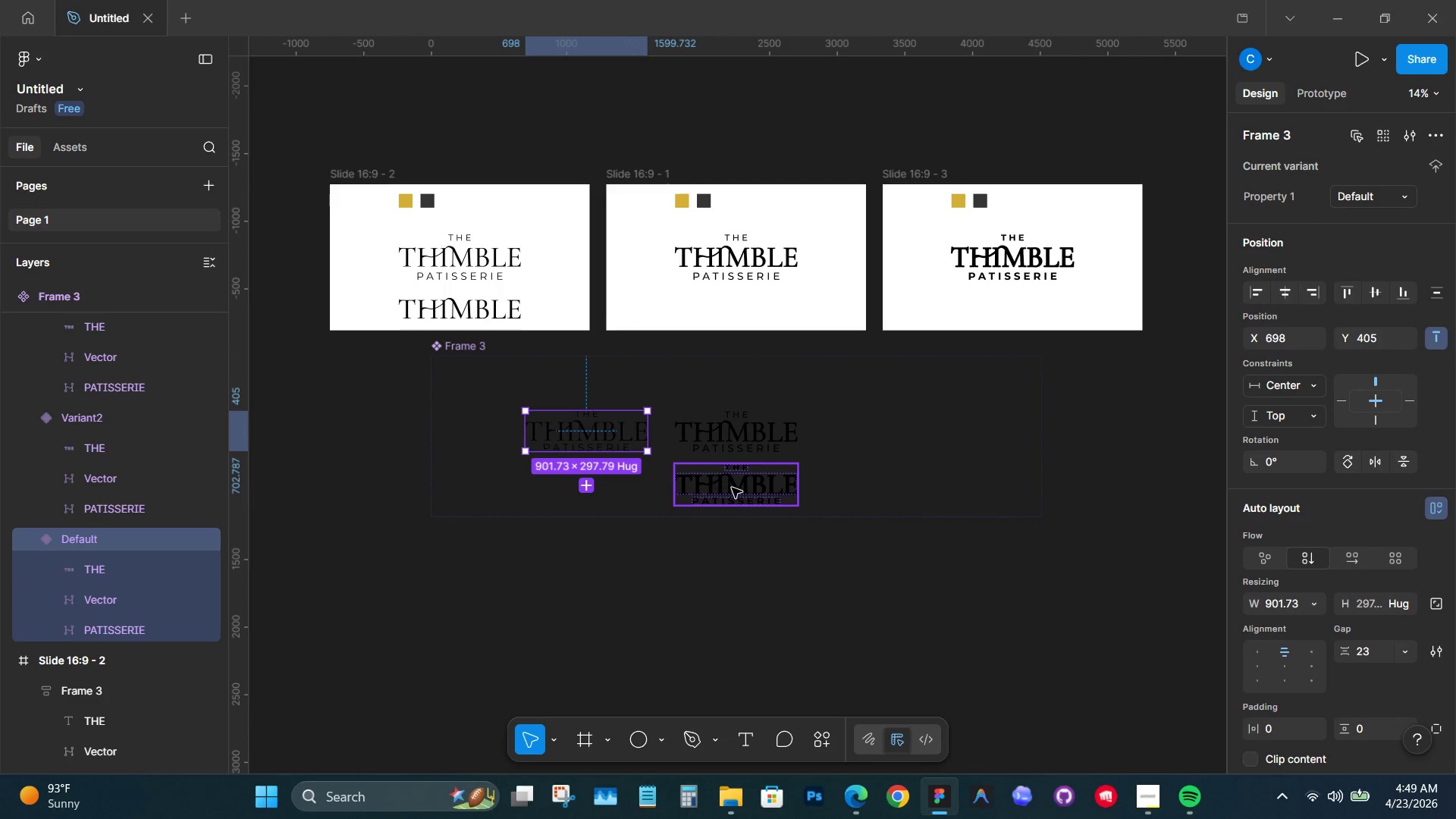 
left_click([732, 488])
 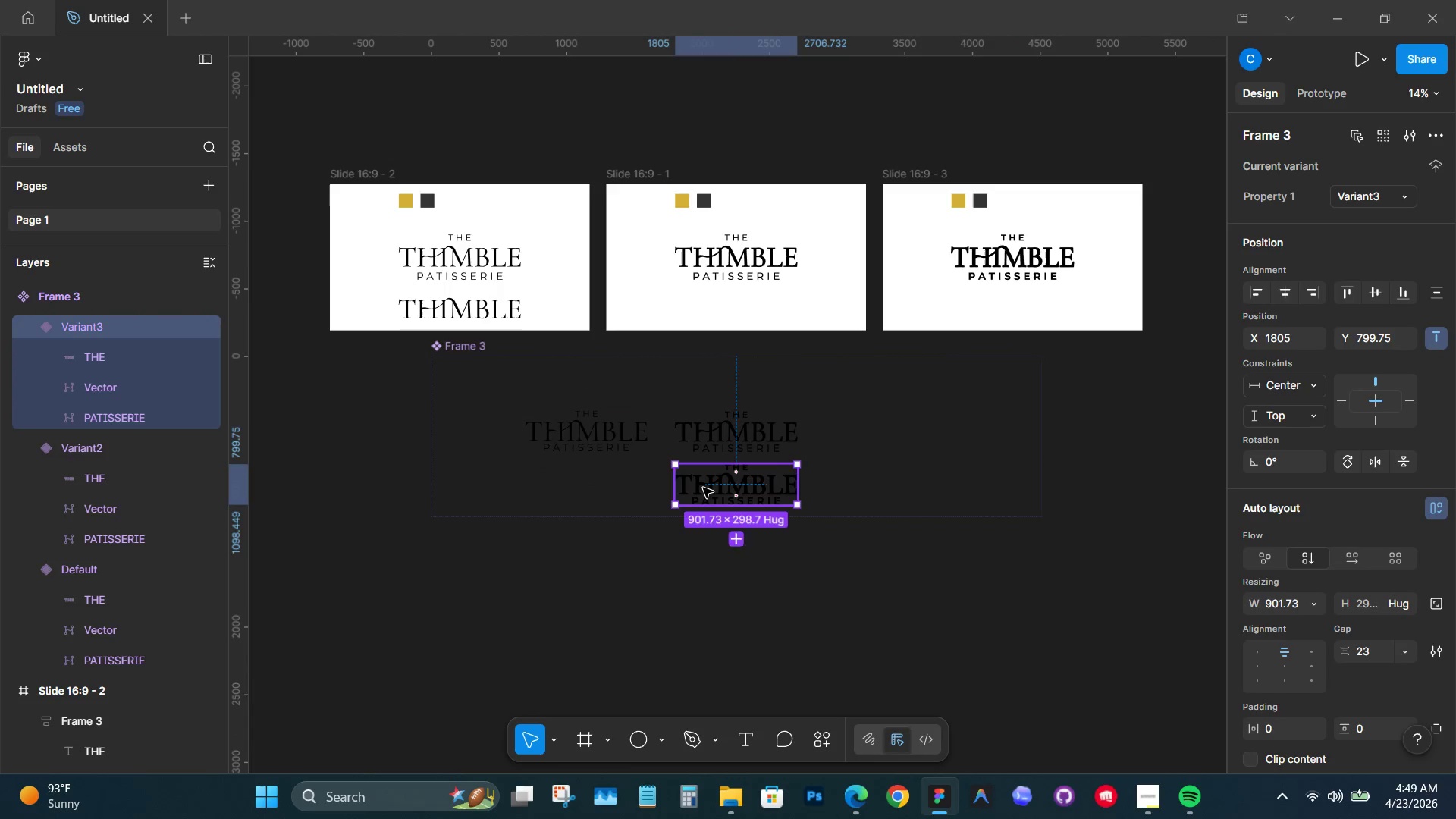 
left_click_drag(start_coordinate=[703, 488], to_coordinate=[861, 432])
 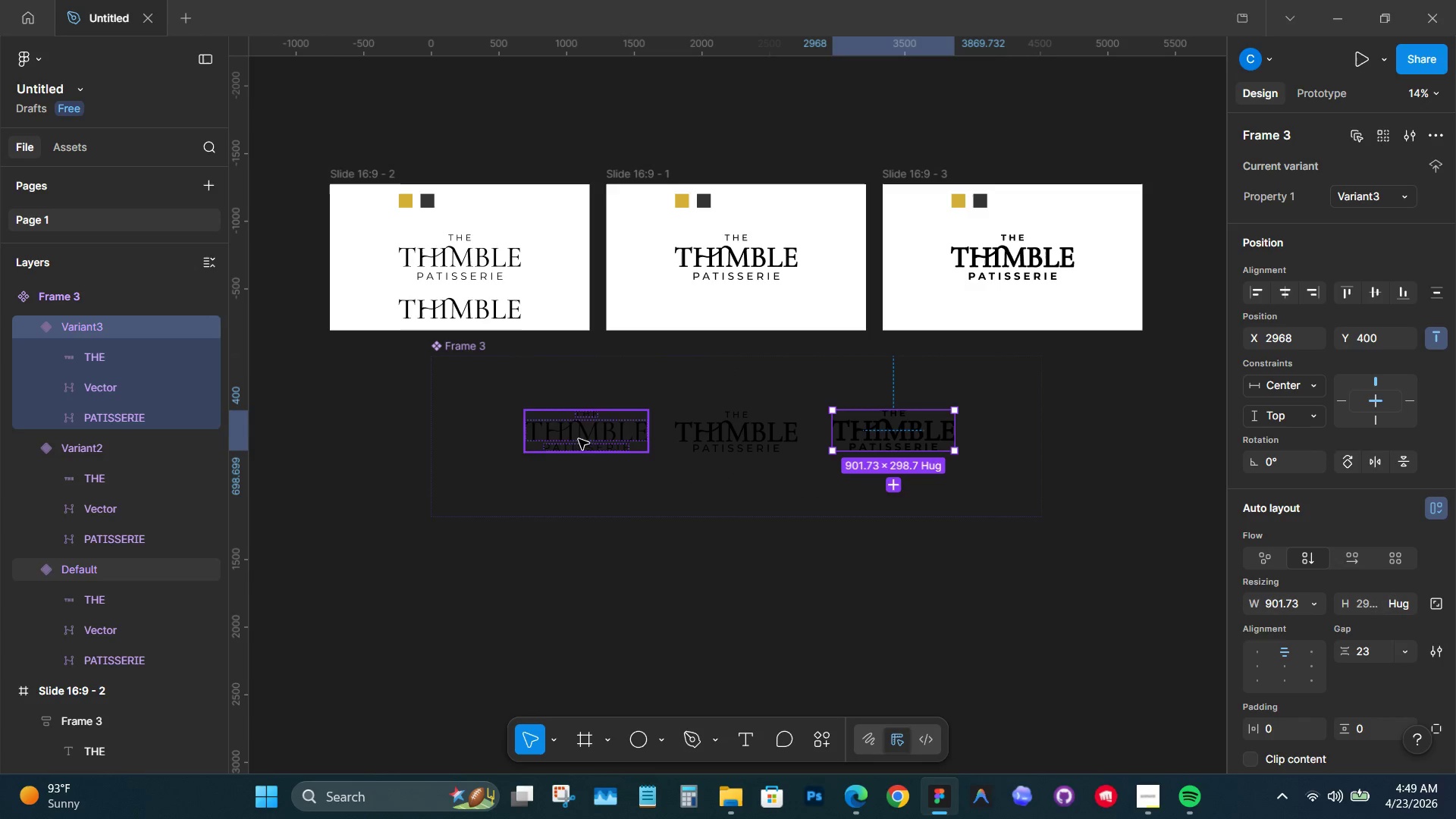 
left_click_drag(start_coordinate=[482, 388], to_coordinate=[1036, 476])
 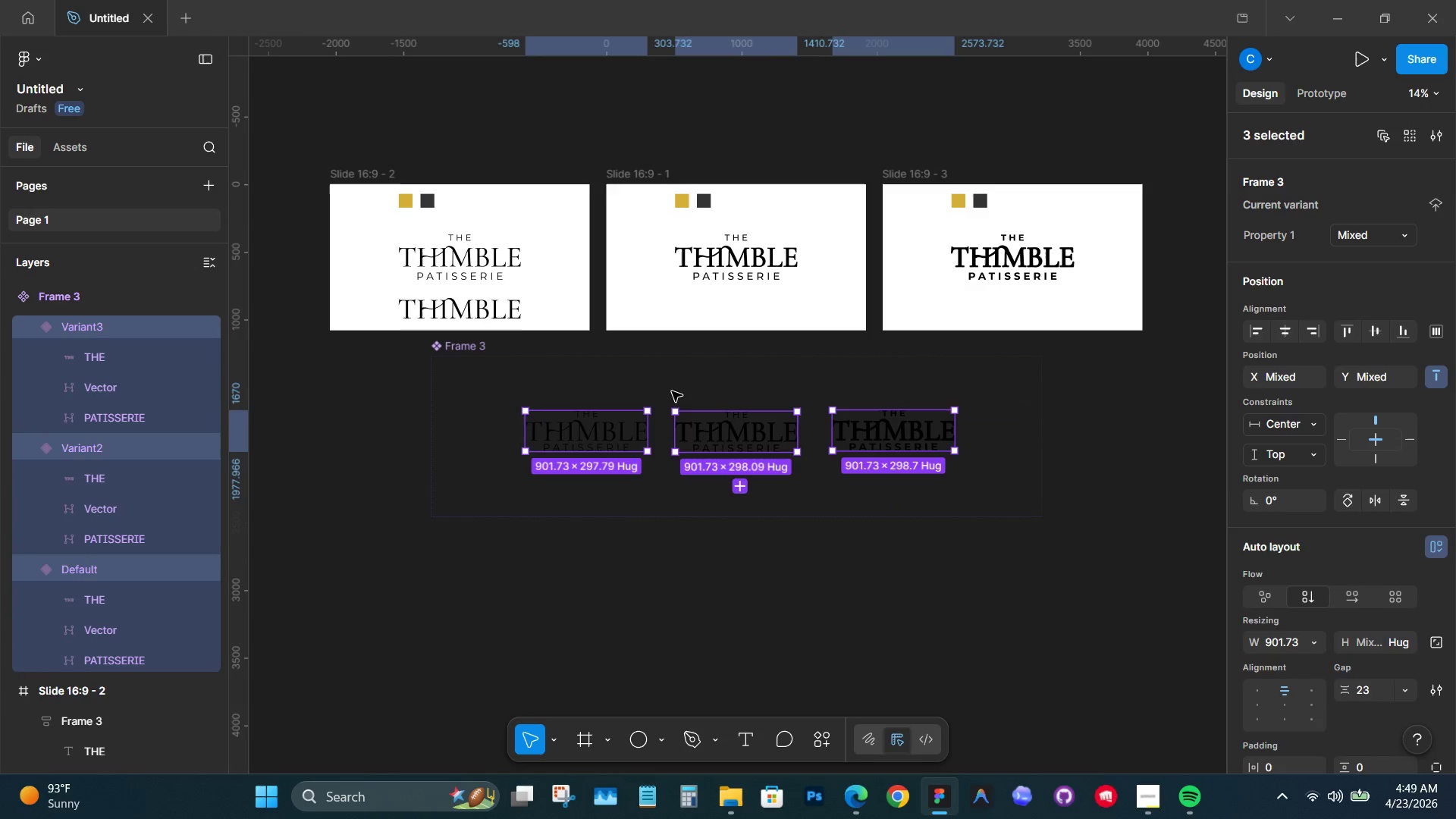 
double_click([623, 414])
 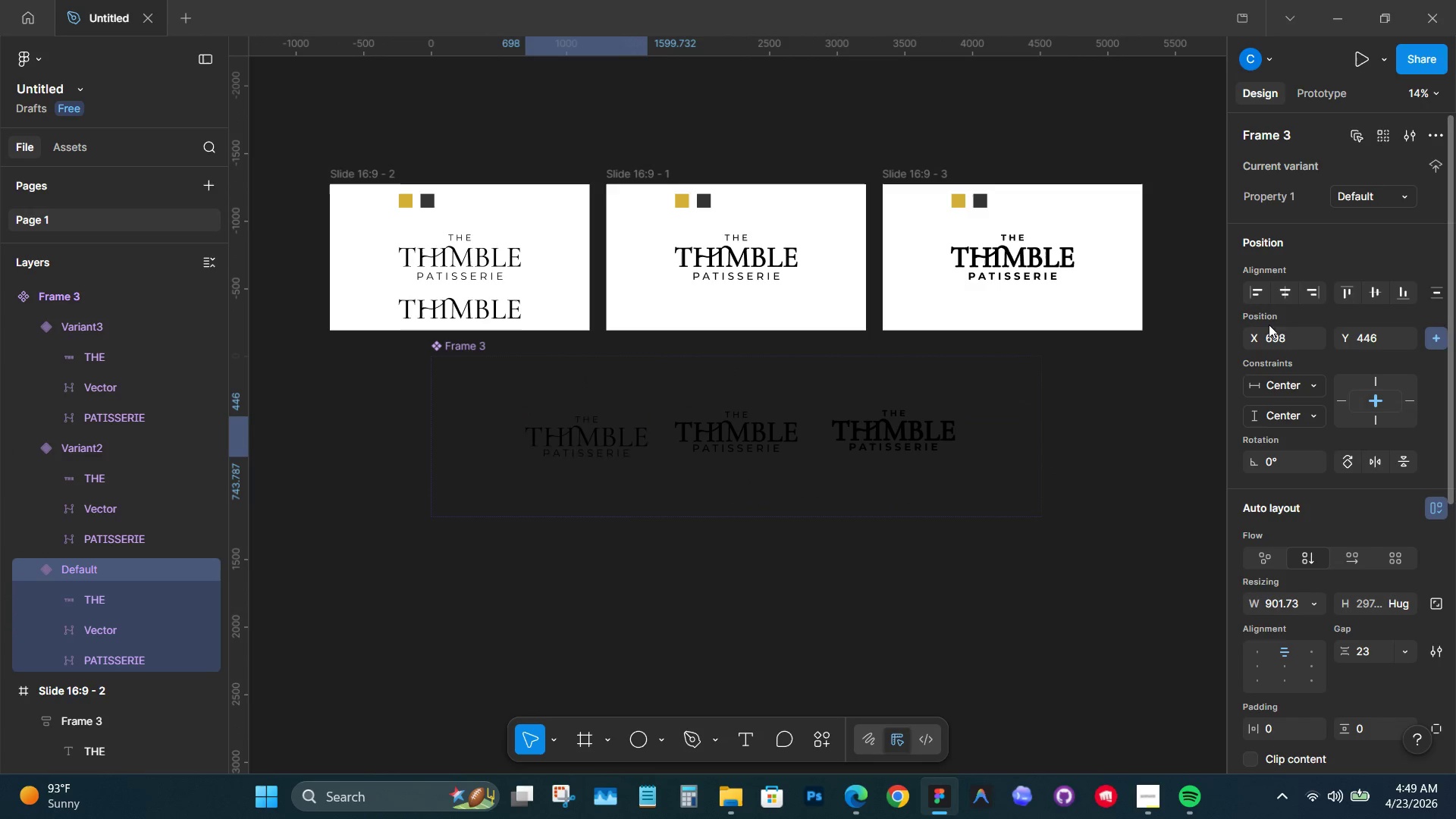 
left_click([760, 428])
 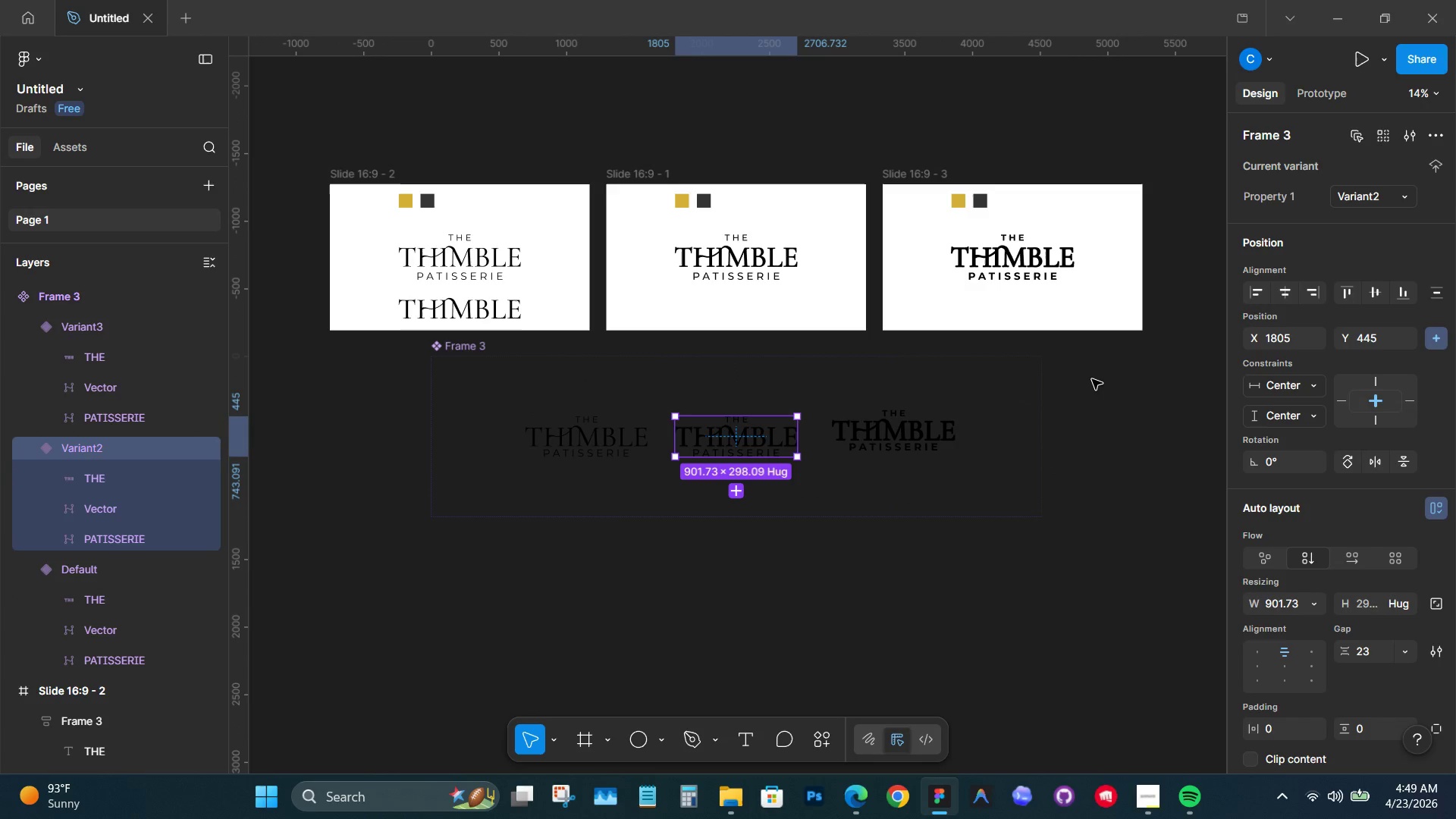 
left_click([878, 441])
 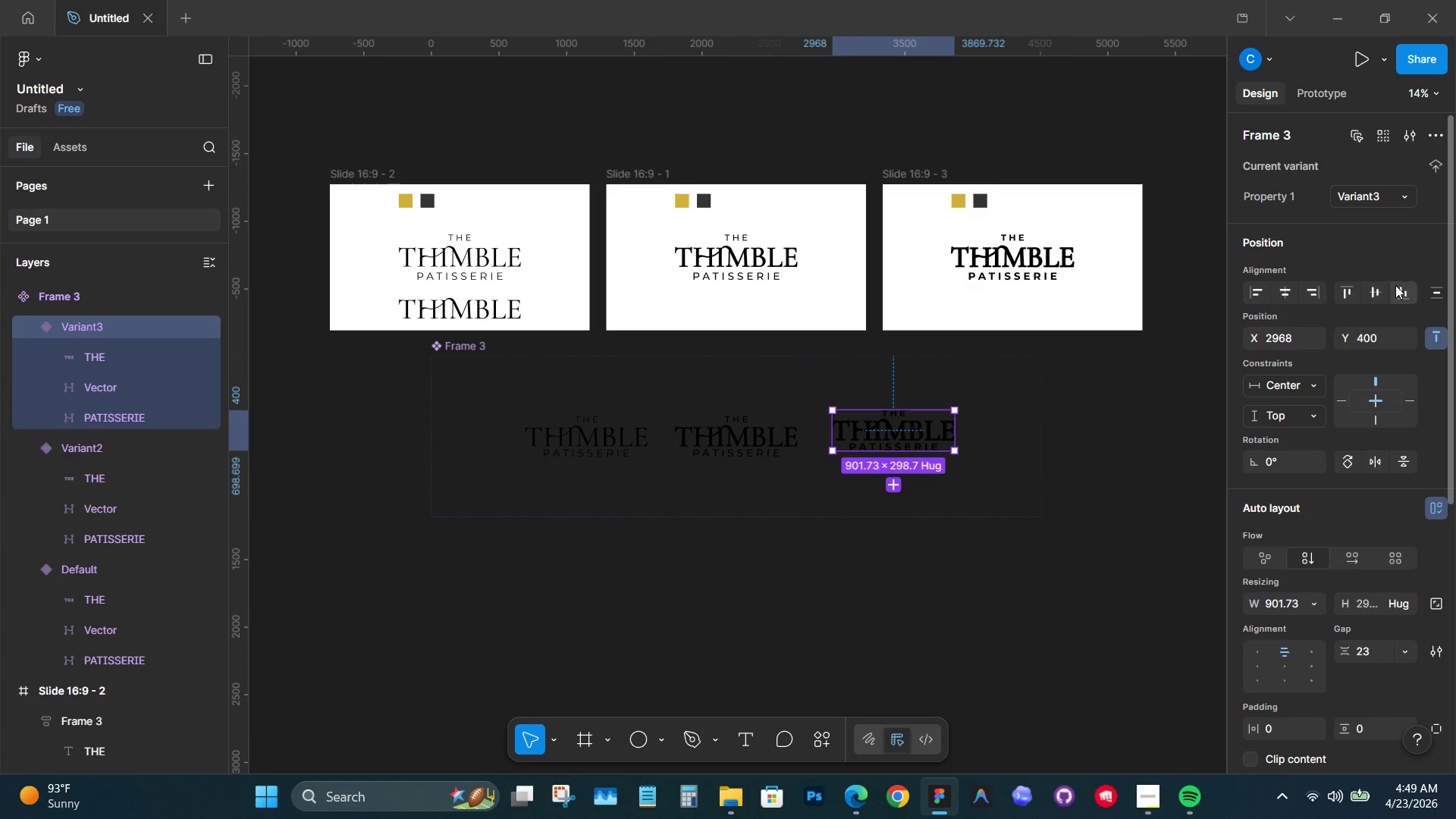 
left_click([1379, 292])
 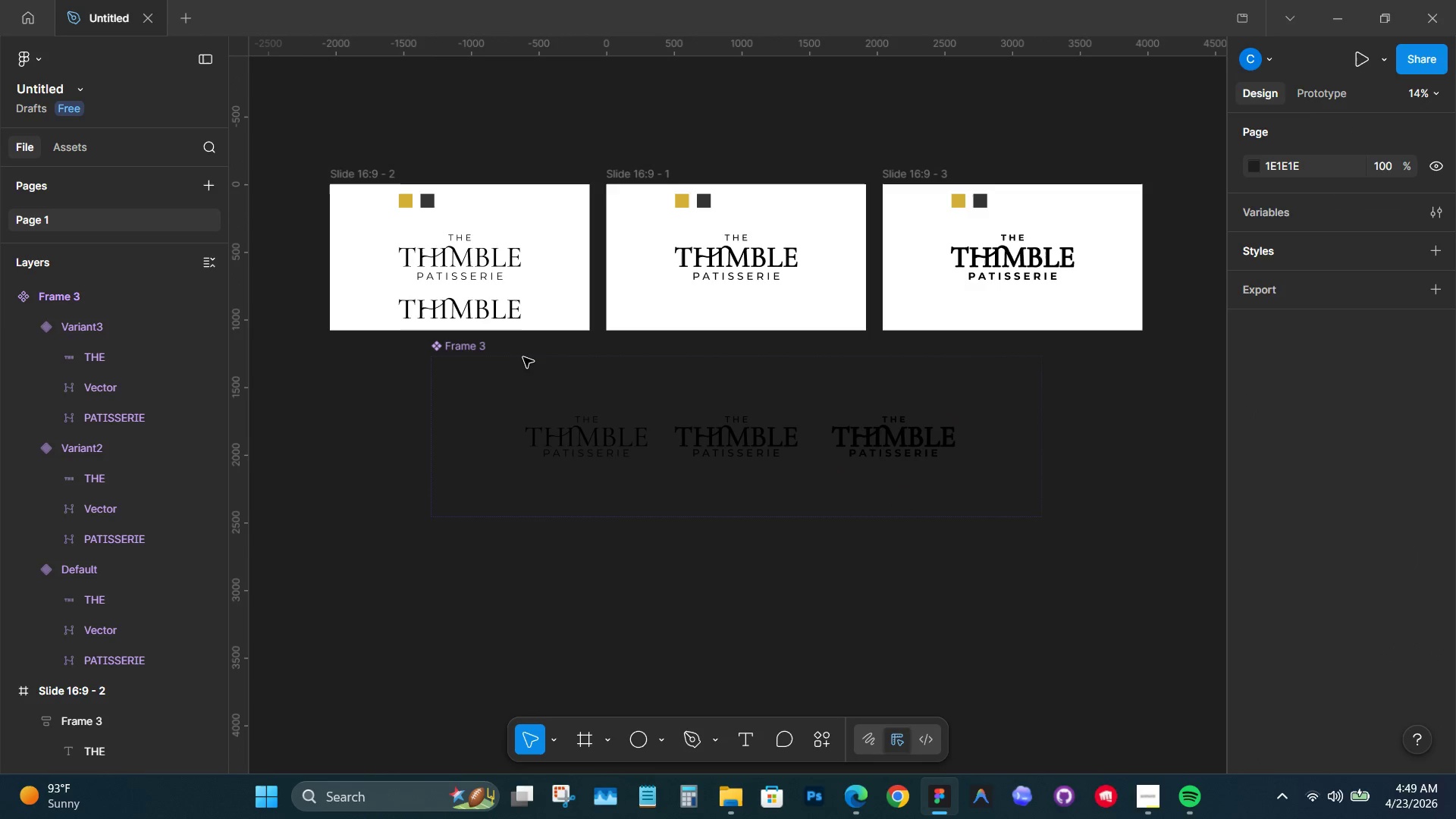 
left_click([481, 349])
 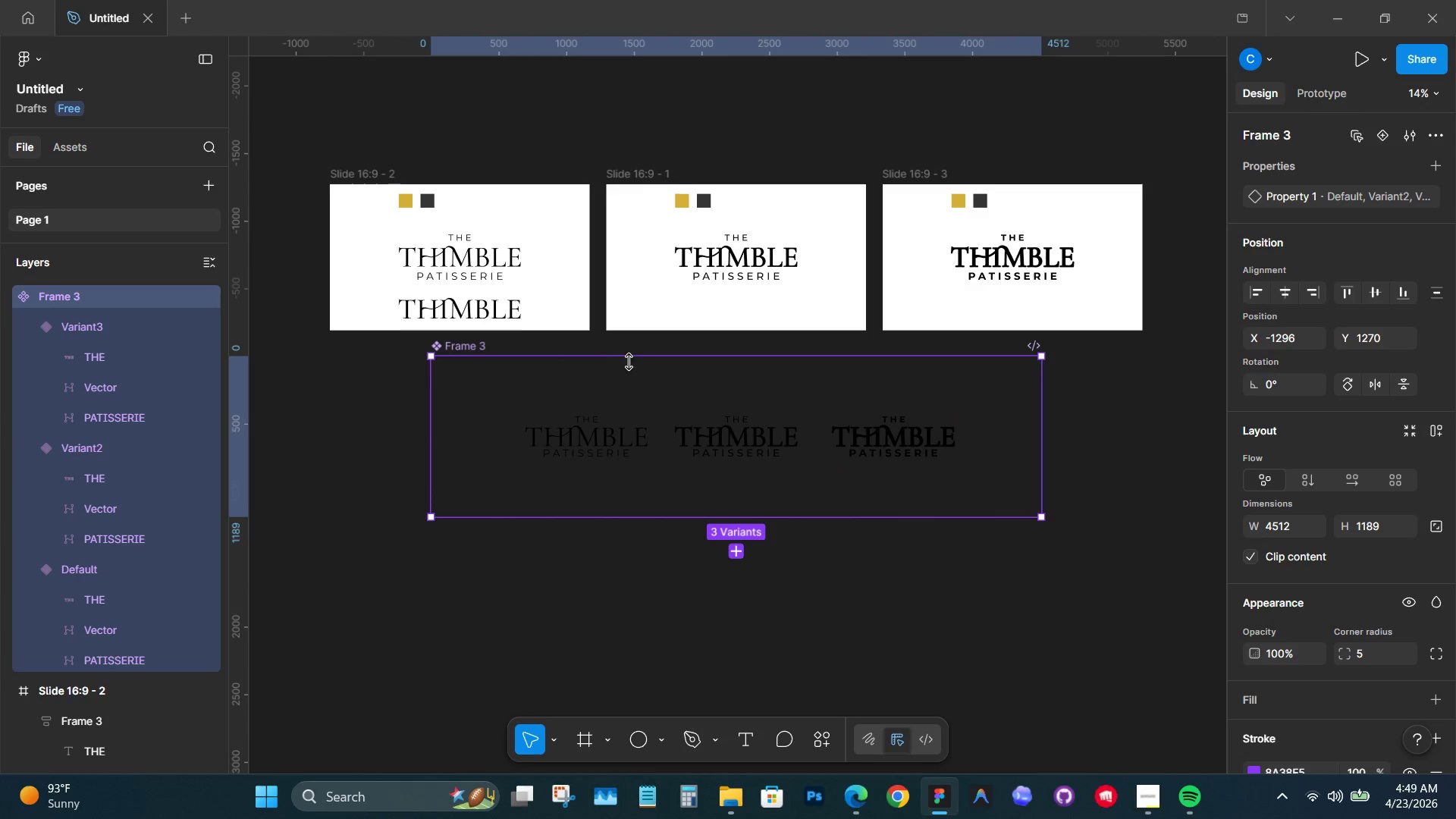 
hold_key(key=AltLeft, duration=4.59)
left_click_drag(start_coordinate=[637, 358], to_coordinate=[637, 394])
 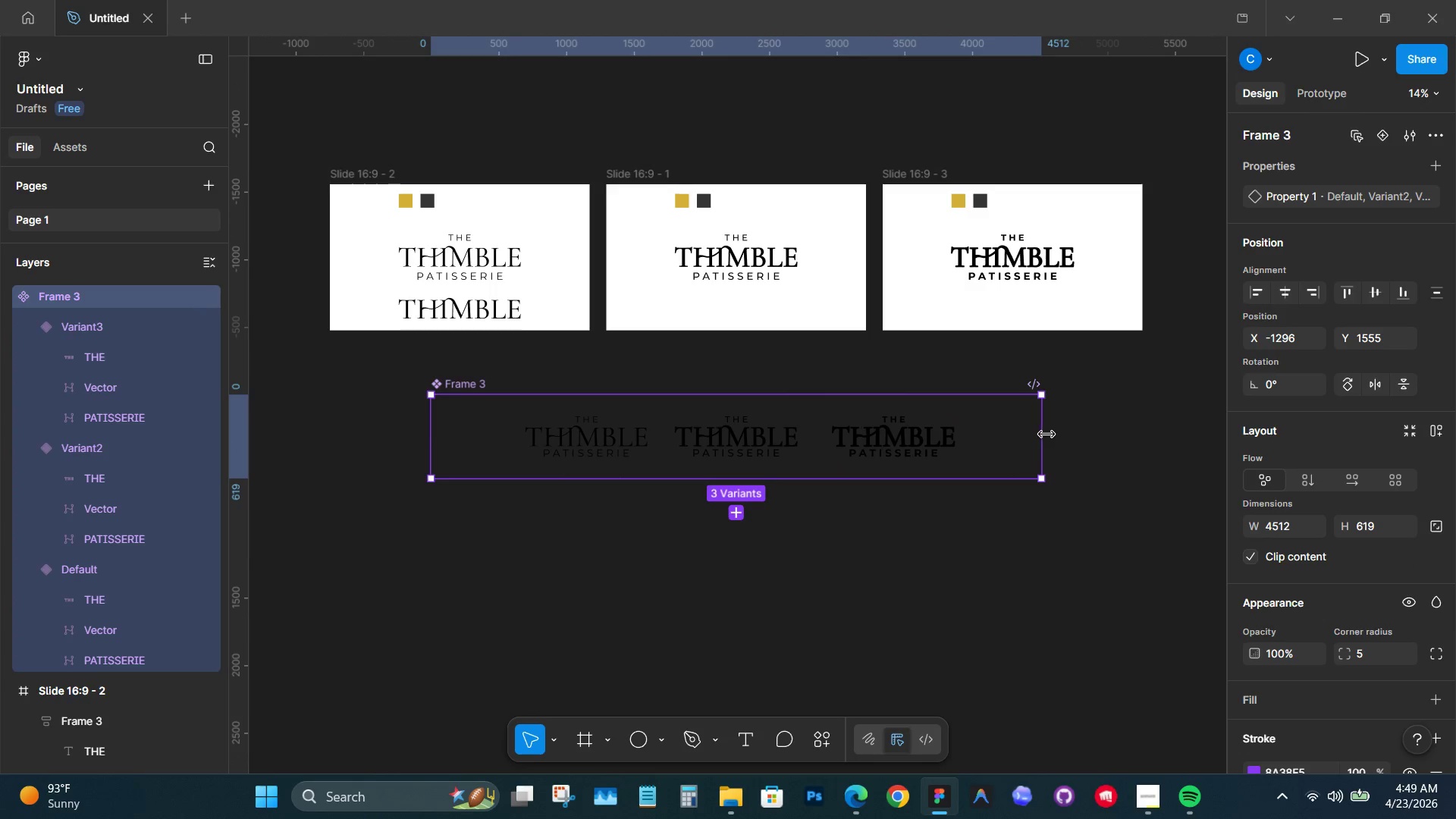 
left_click_drag(start_coordinate=[1045, 435], to_coordinate=[964, 436])
 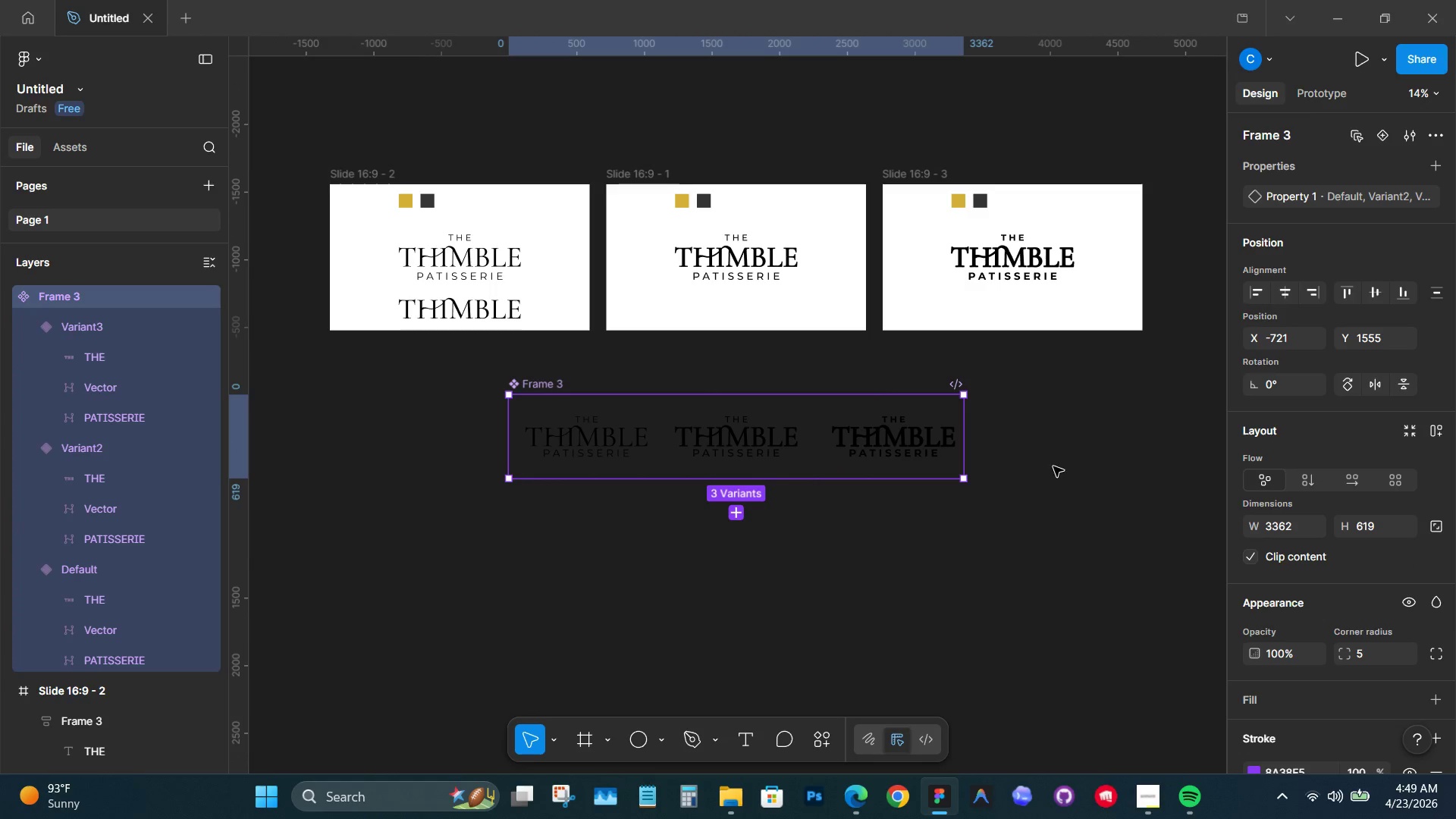 
left_click([1084, 458])
 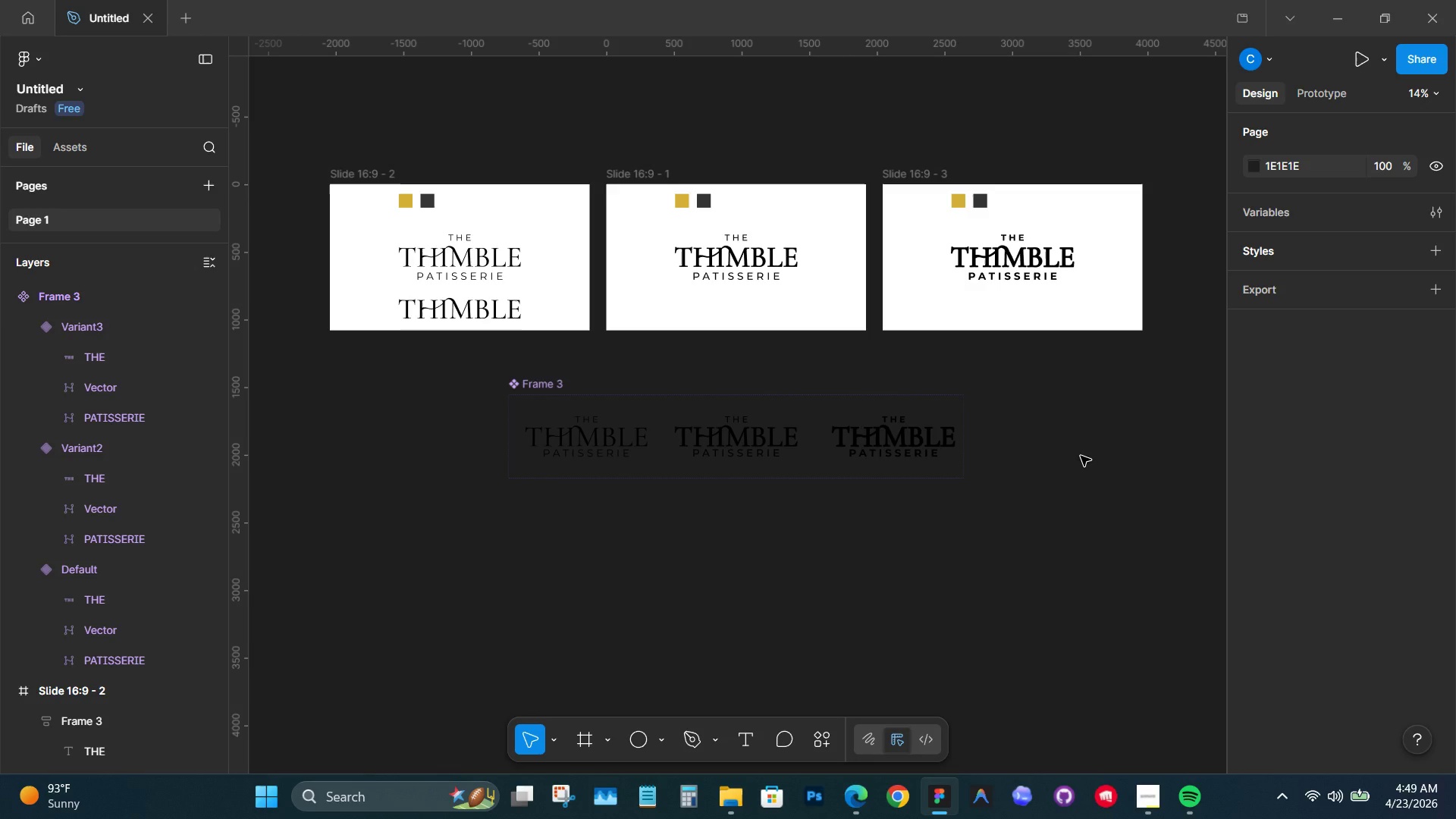 
wait(23.62)
 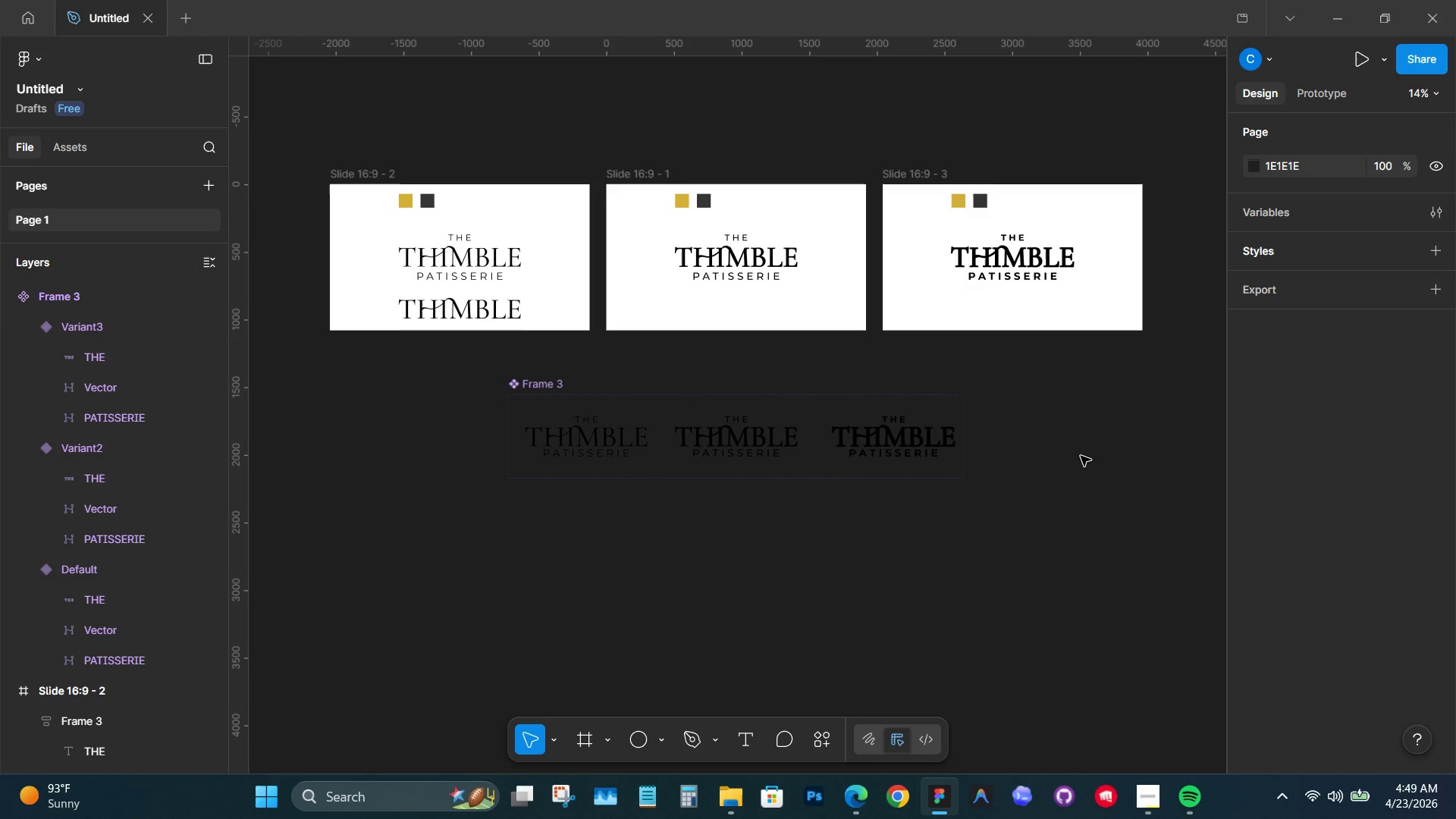 
left_click_drag(start_coordinate=[365, 190], to_coordinate=[1188, 210])
 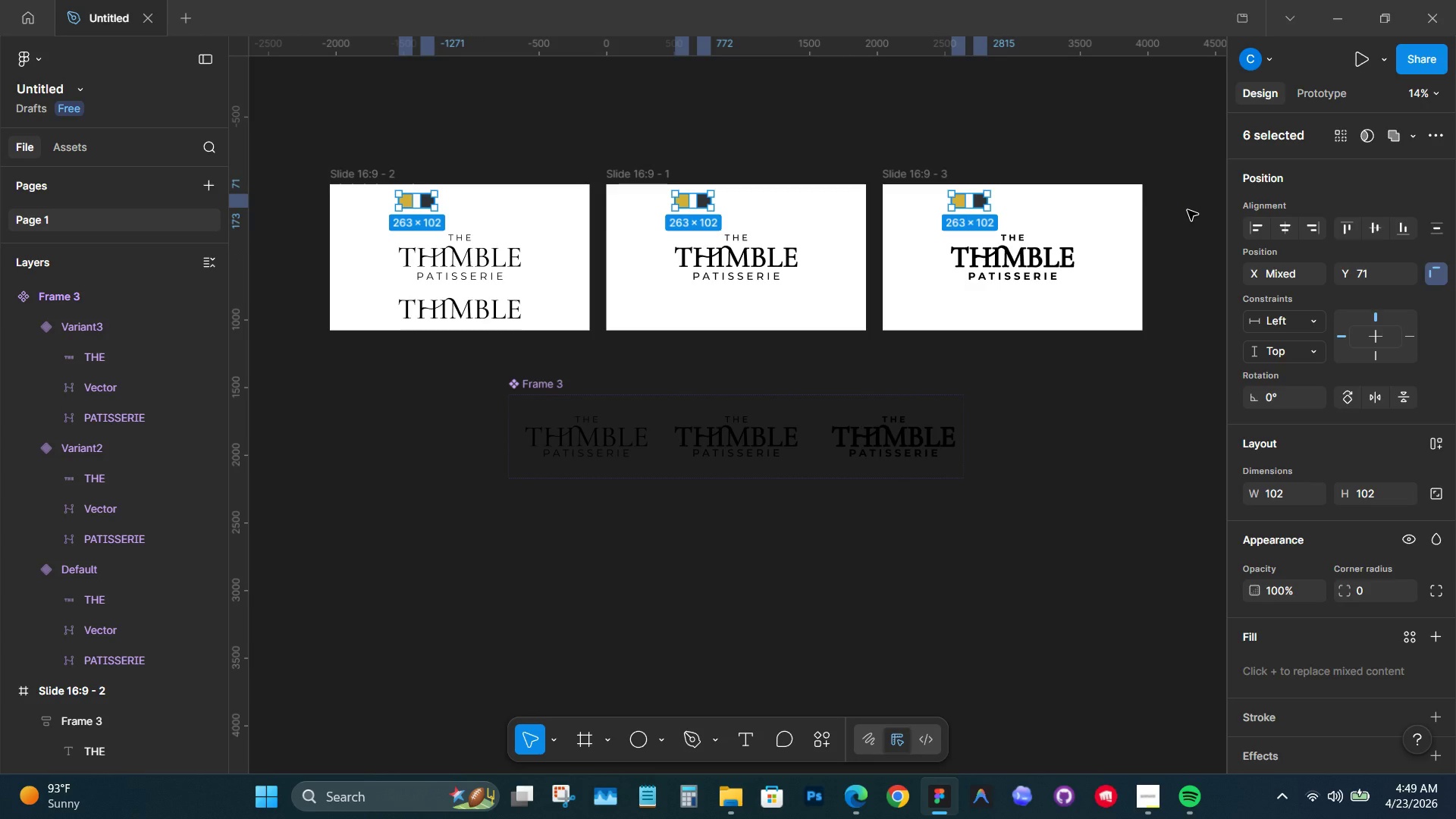 
key(Backspace)
 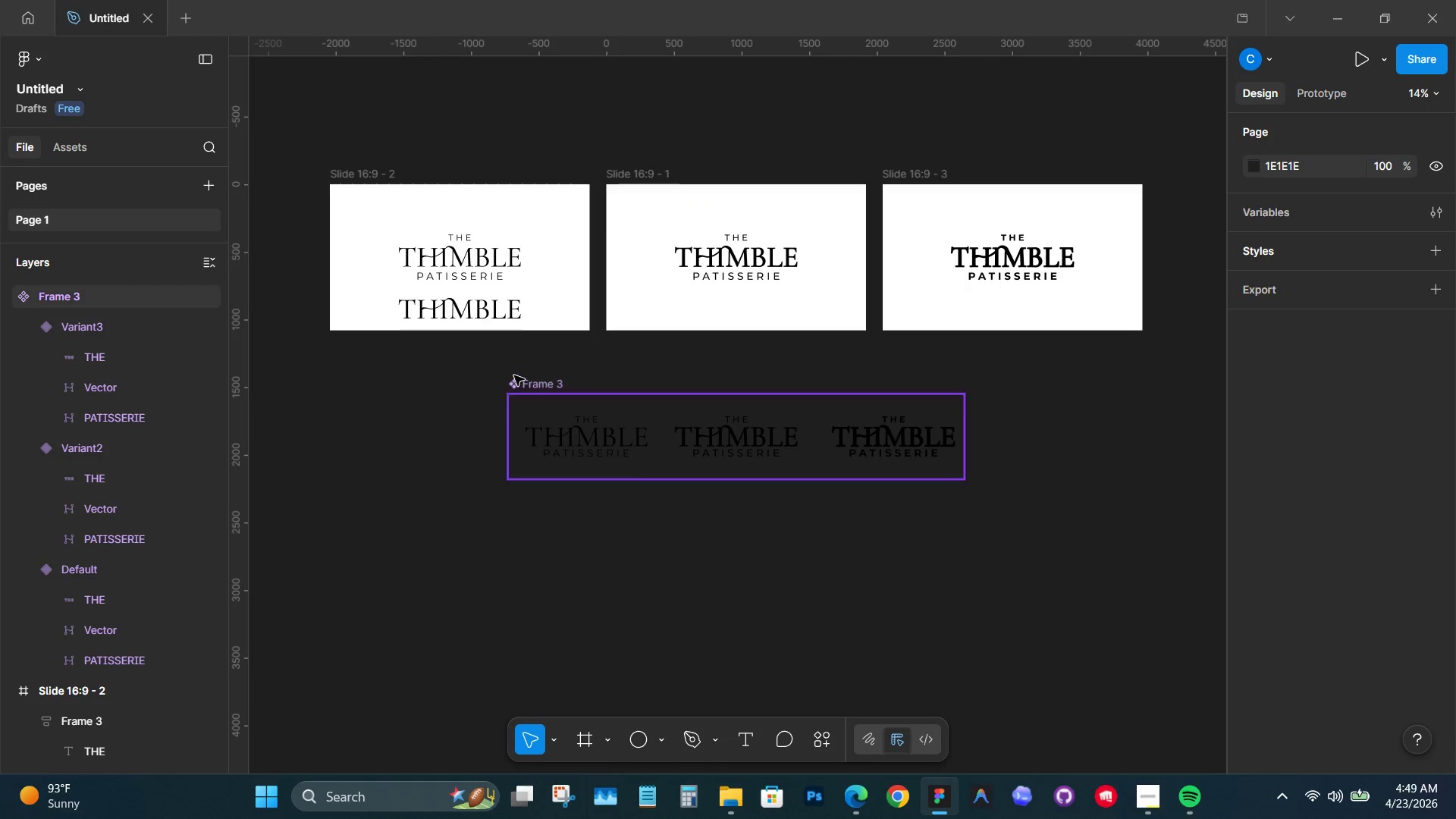 
left_click([531, 387])
 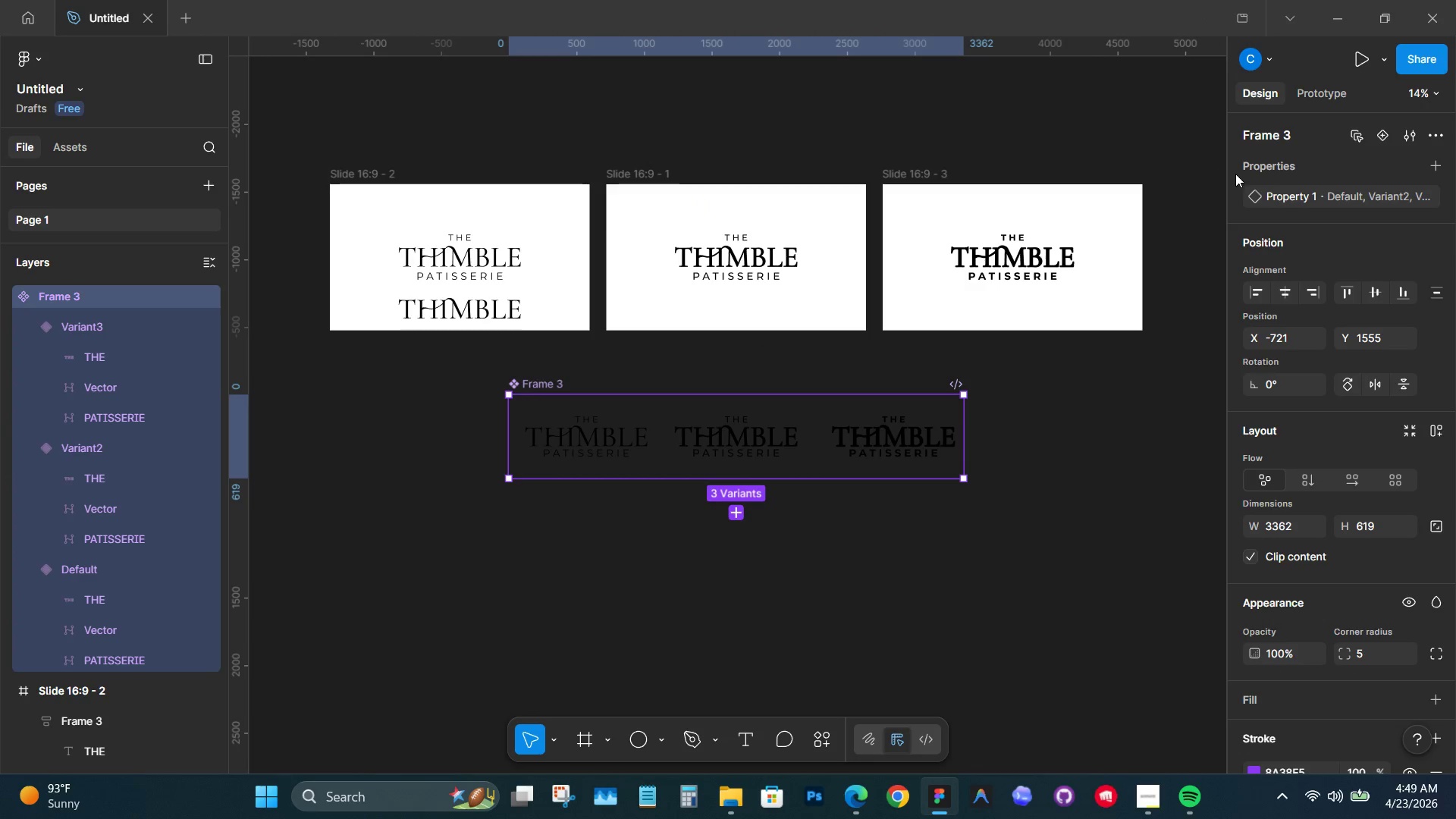 
left_click([1287, 290])
 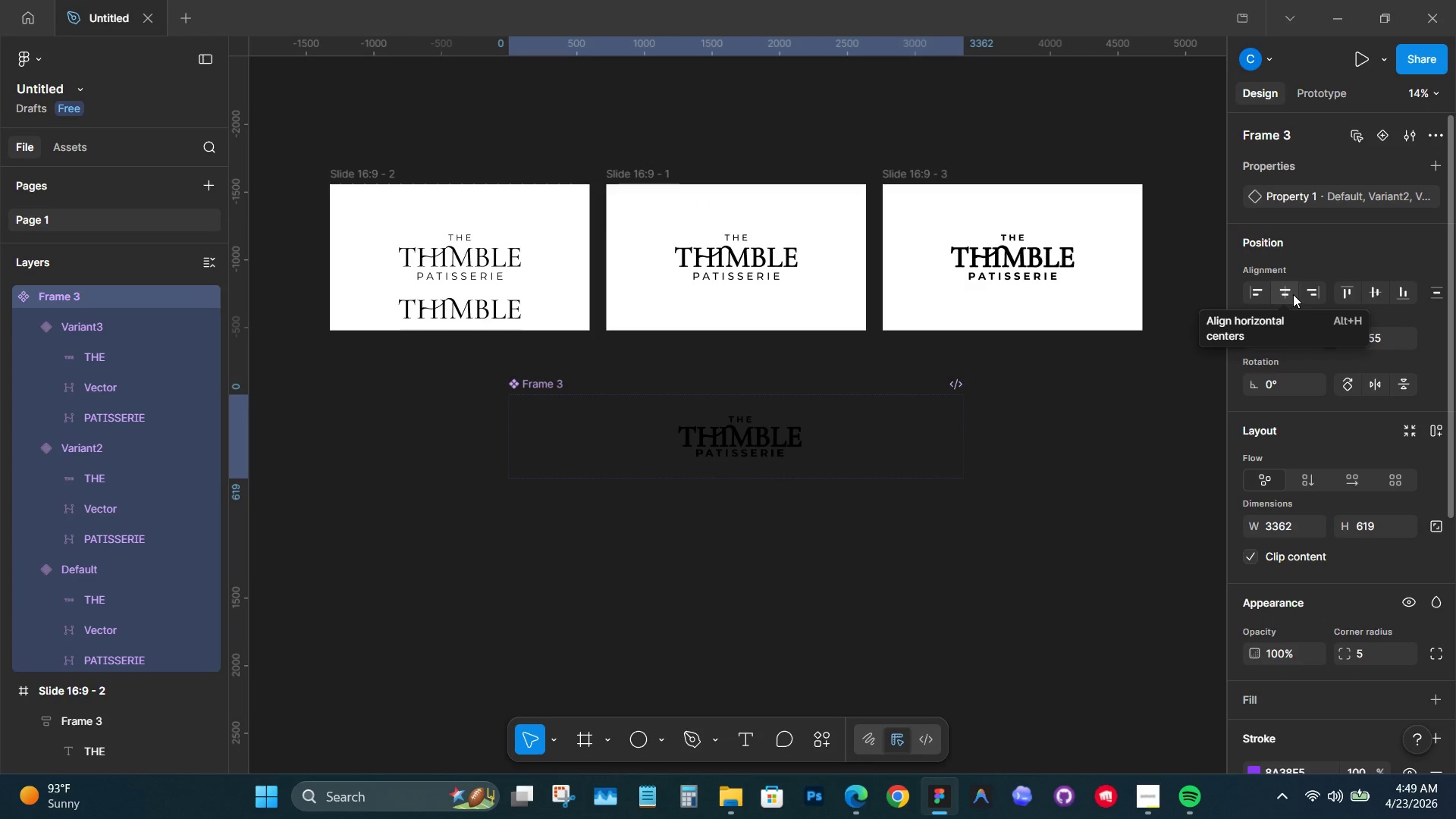 
key(Control+Z)
 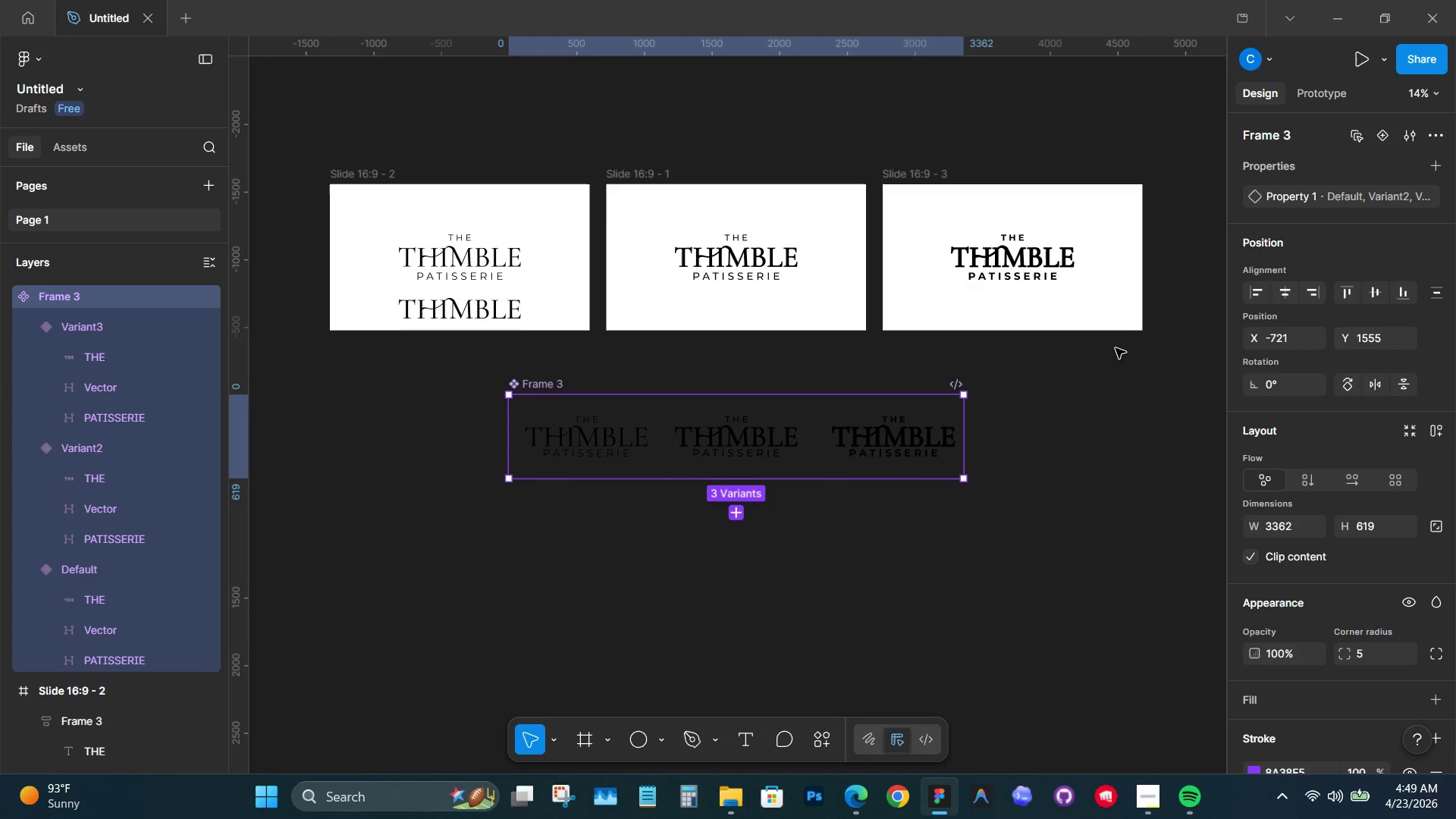 
left_click_drag(start_coordinate=[1116, 341], to_coordinate=[1108, 330])
 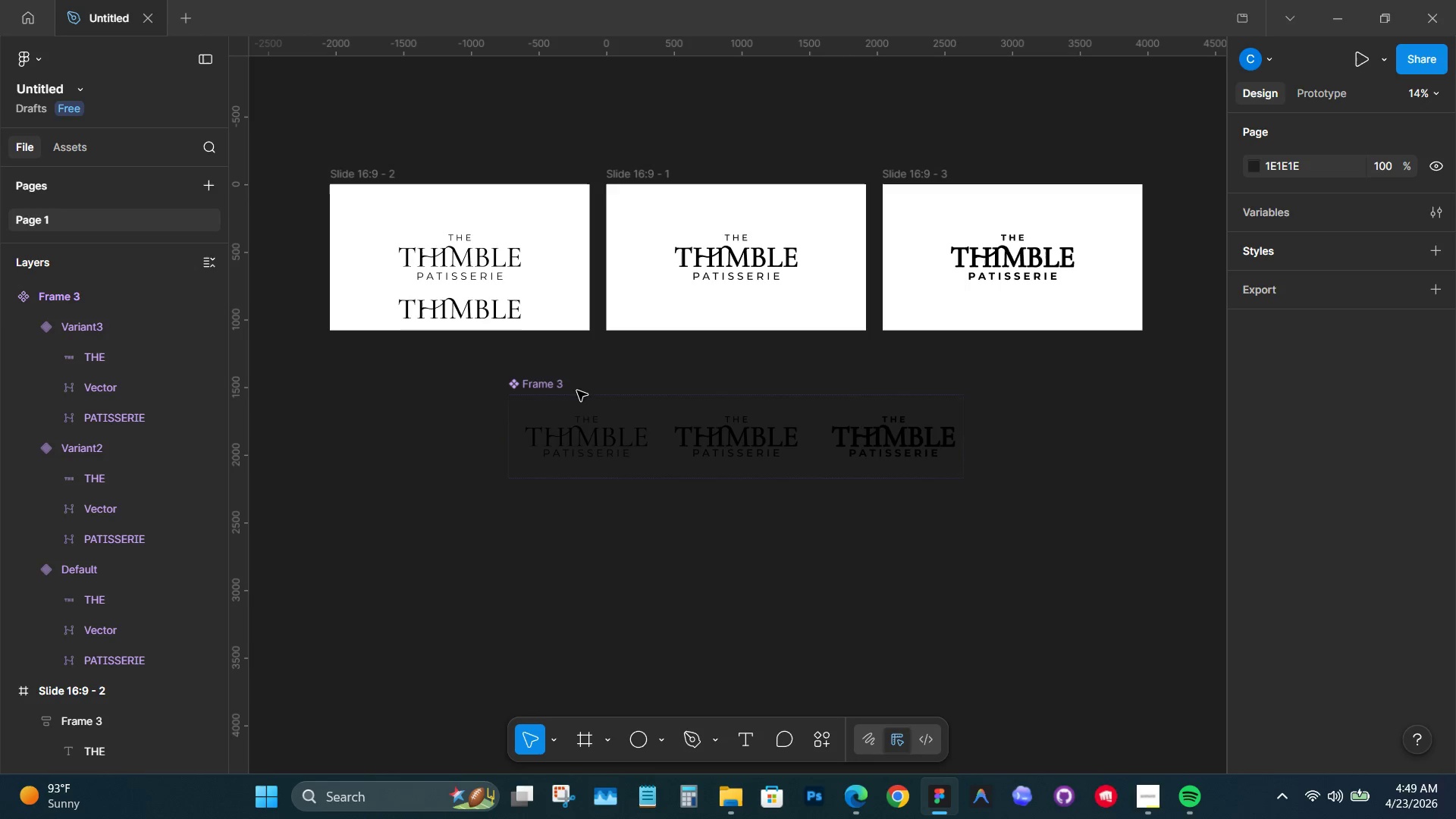 
left_click([557, 417])
 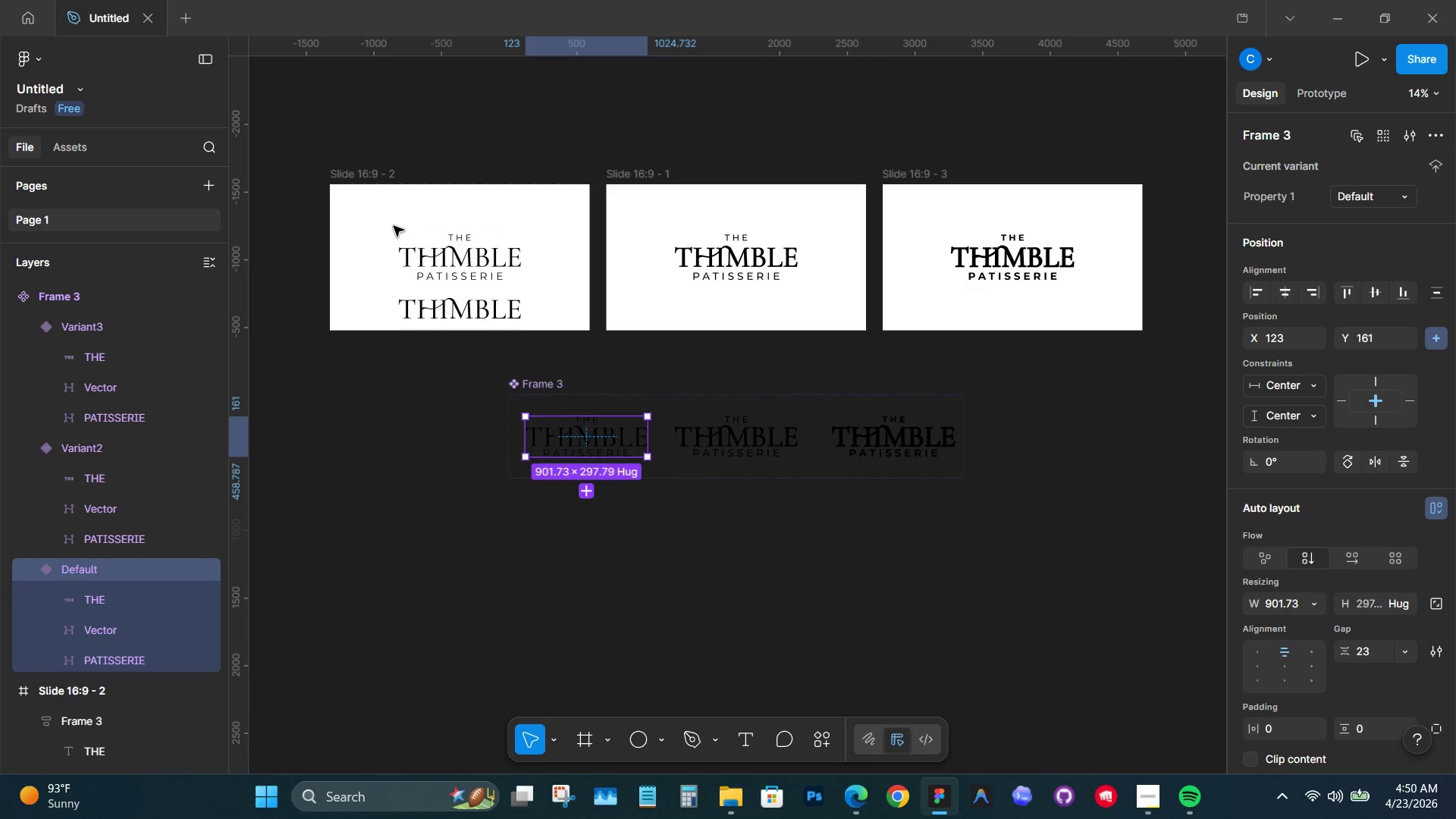 
left_click_drag(start_coordinate=[358, 217], to_coordinate=[1163, 349])
 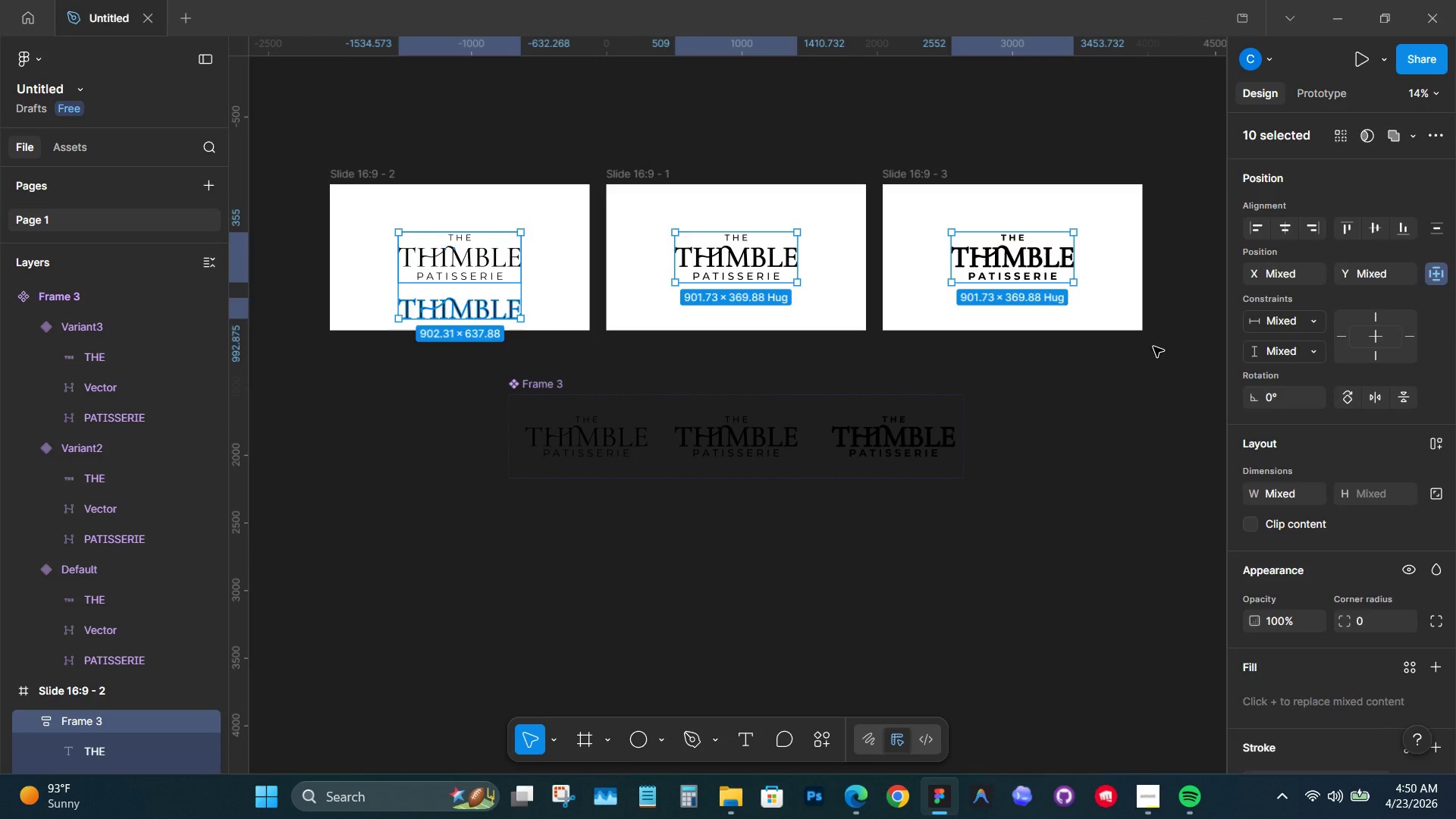 
key(Backspace)
 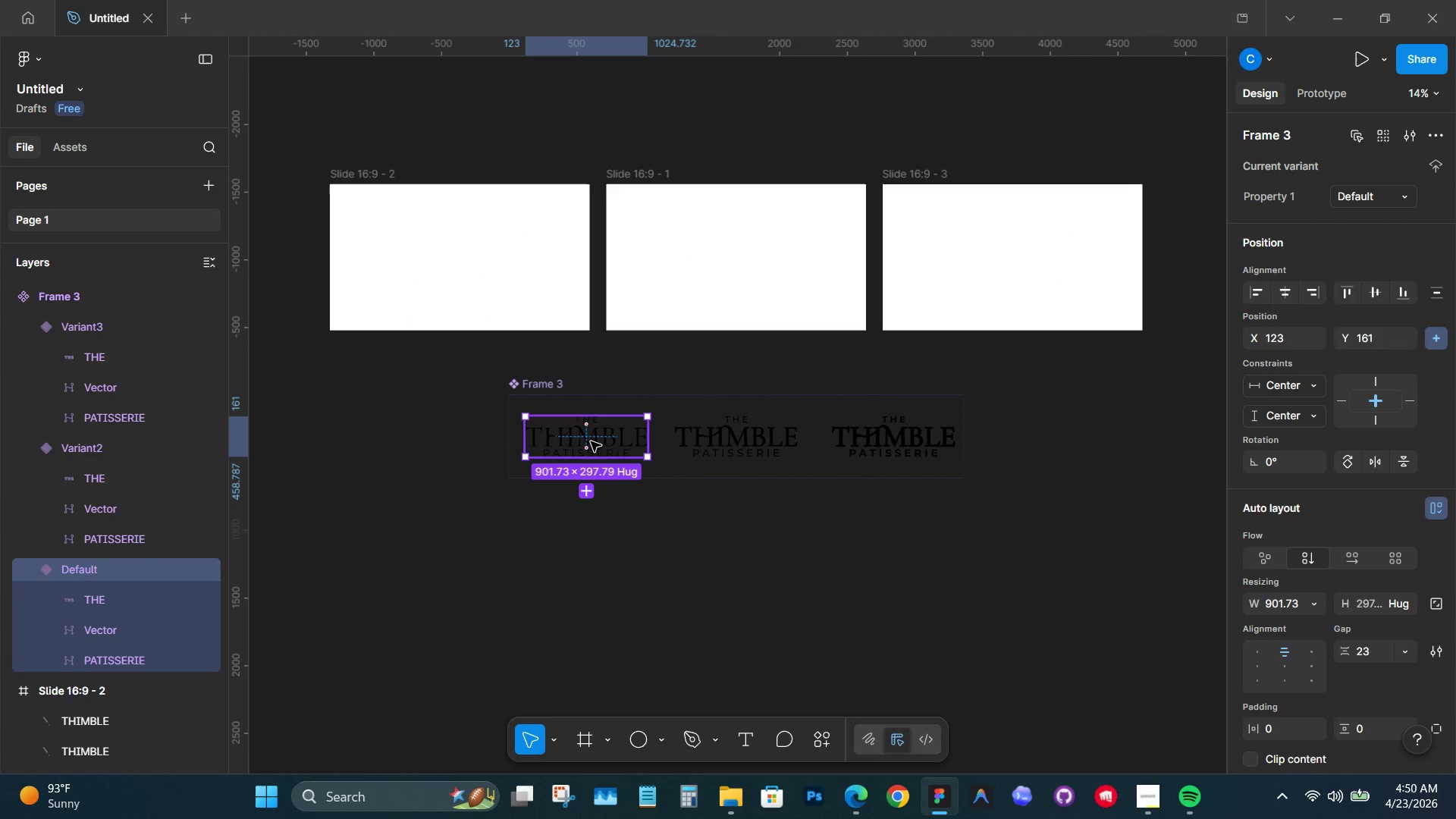 
left_click_drag(start_coordinate=[598, 439], to_coordinate=[463, 256])
 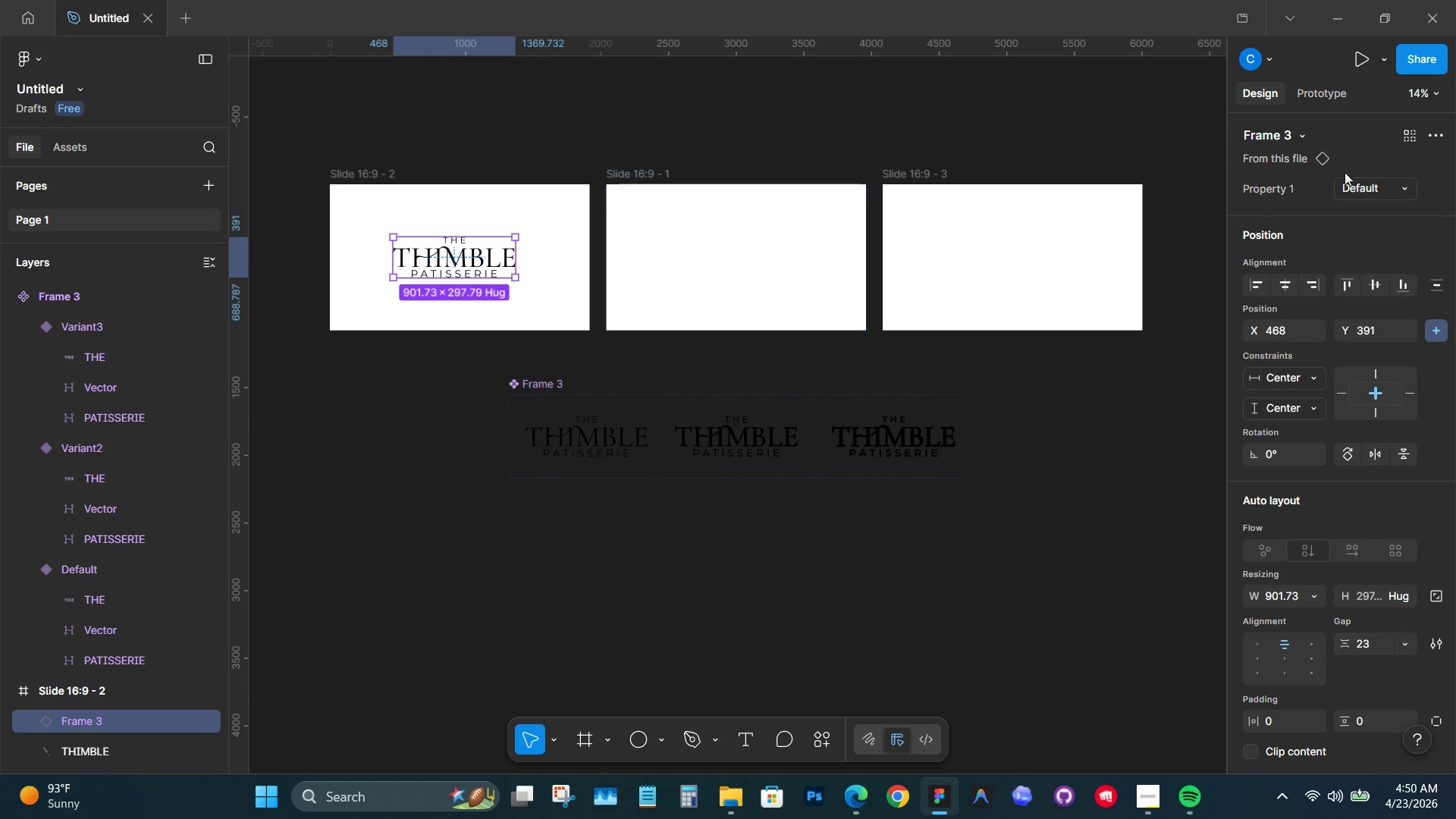 
hold_key(key=AltLeft, duration=1.89)
 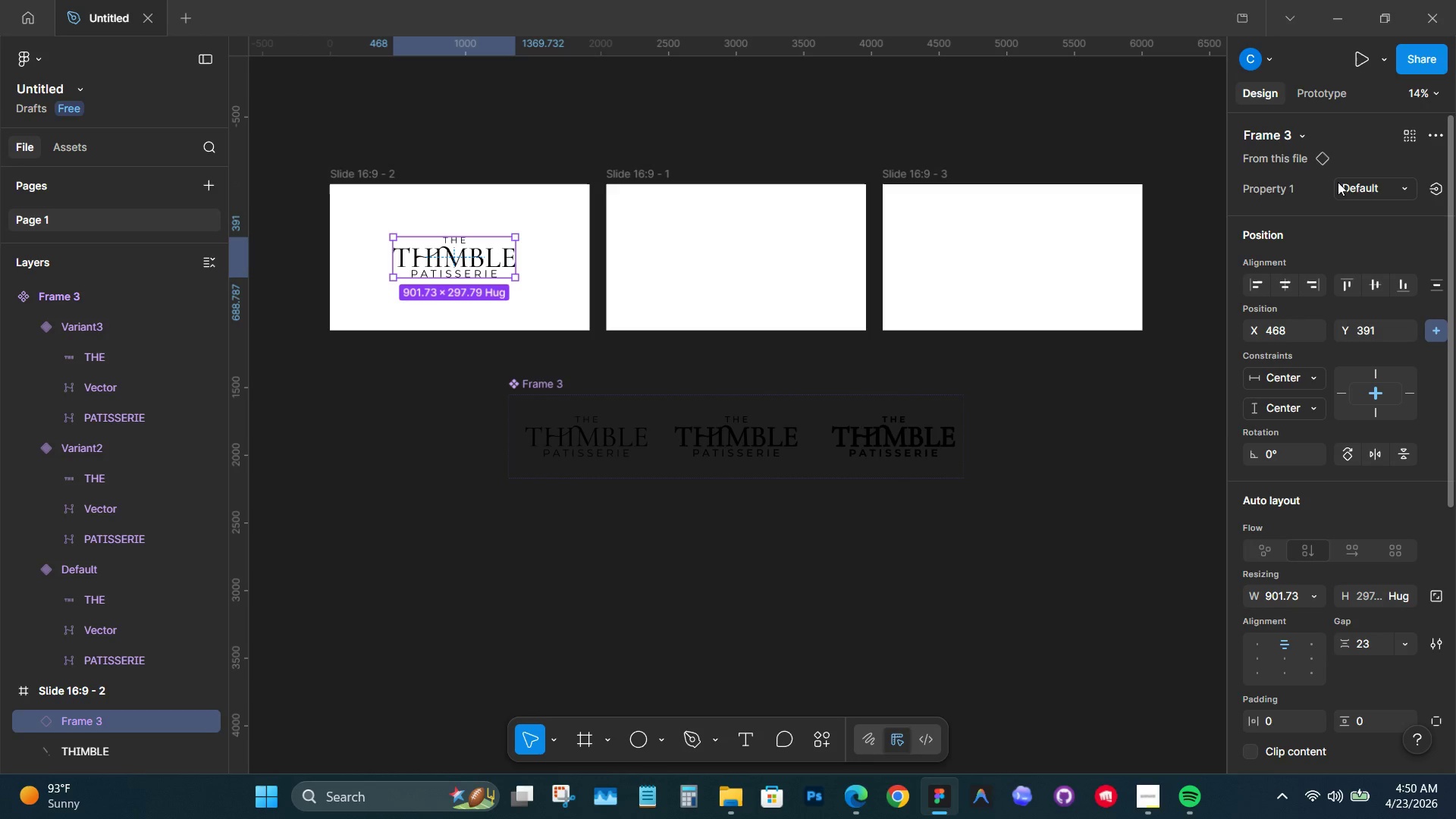 
key(Control+Z)
 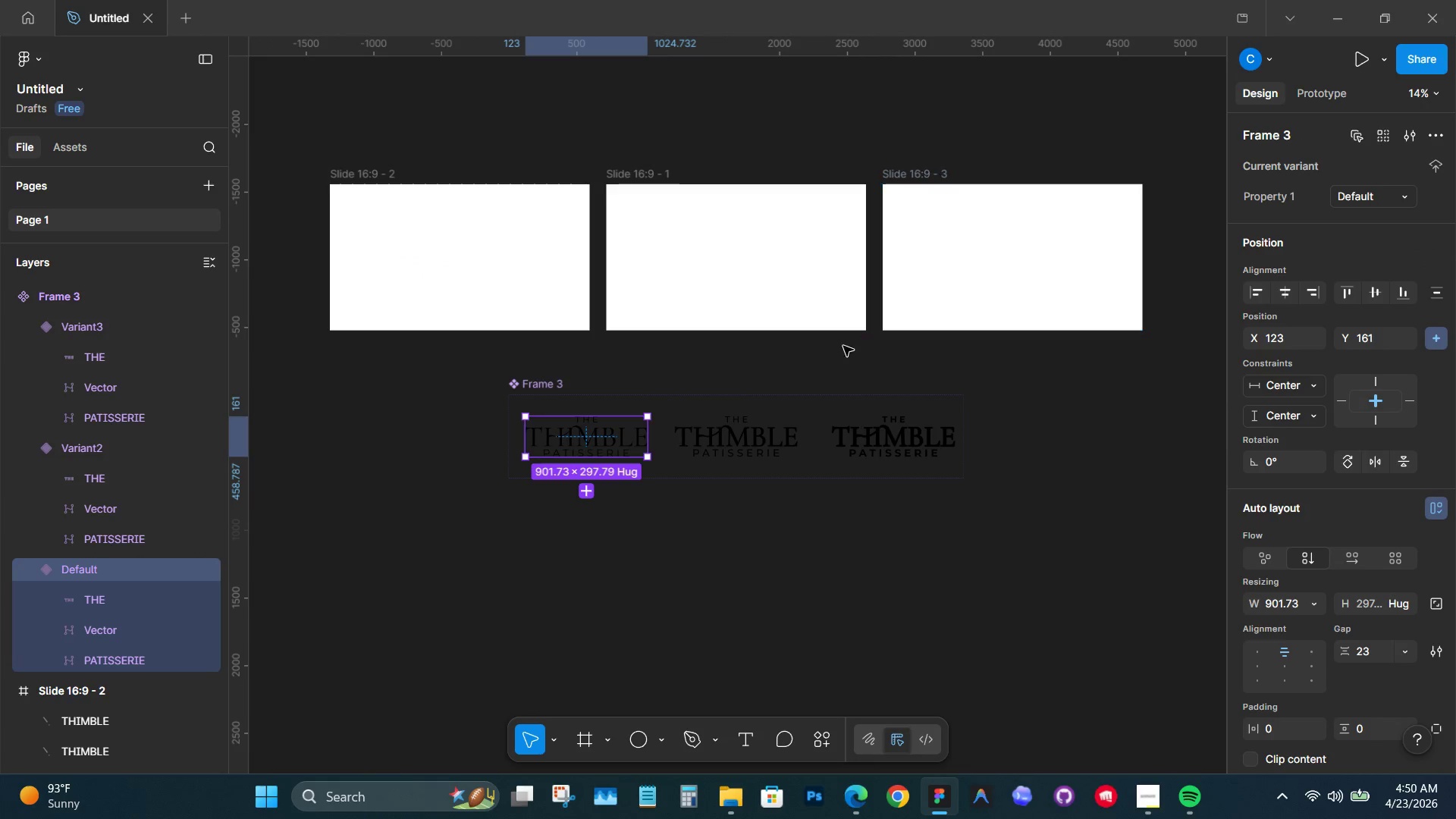 
left_click_drag(start_coordinate=[823, 356], to_coordinate=[815, 359])
 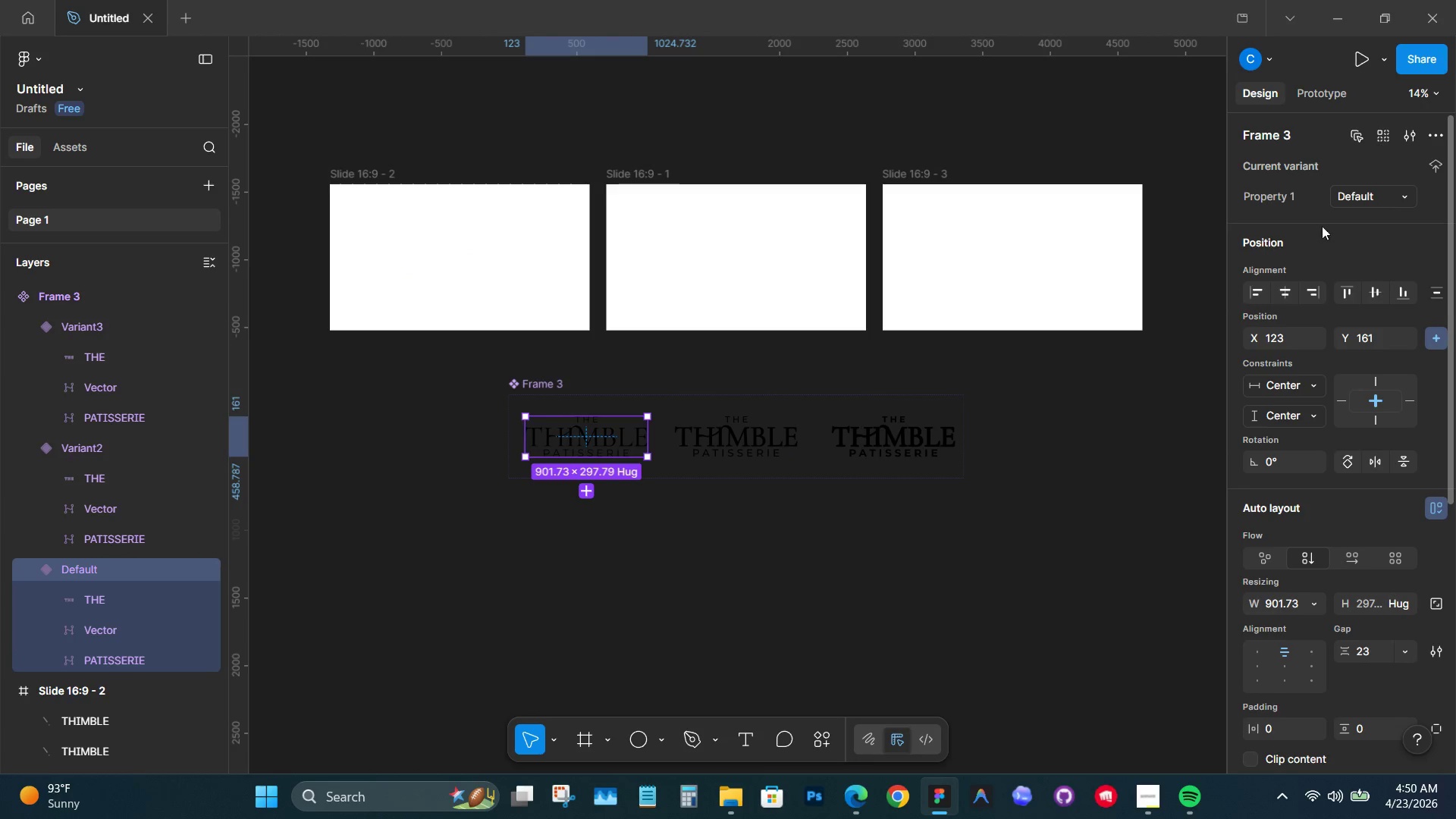 
left_click([1370, 196])
 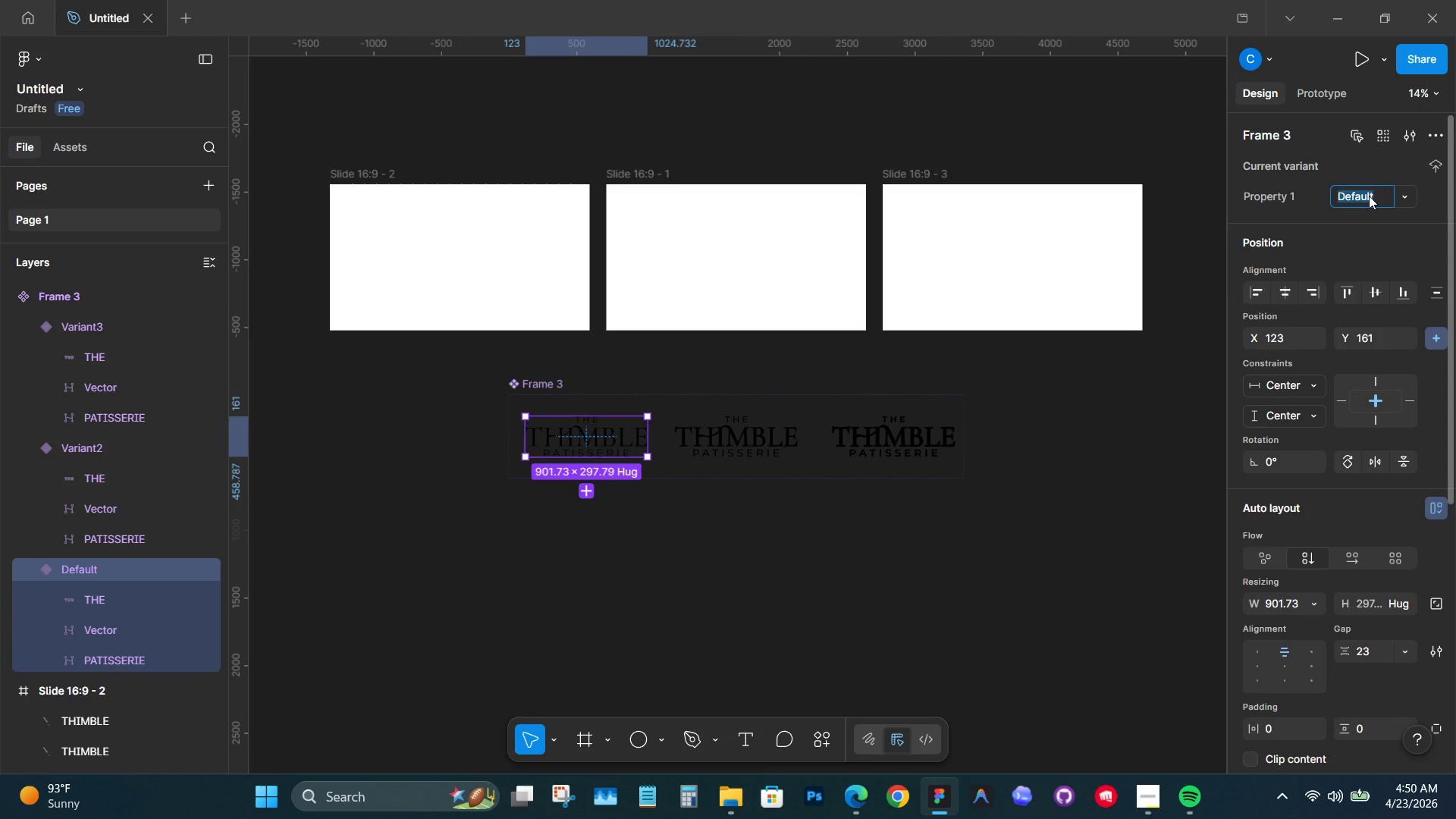 
type(Light)
 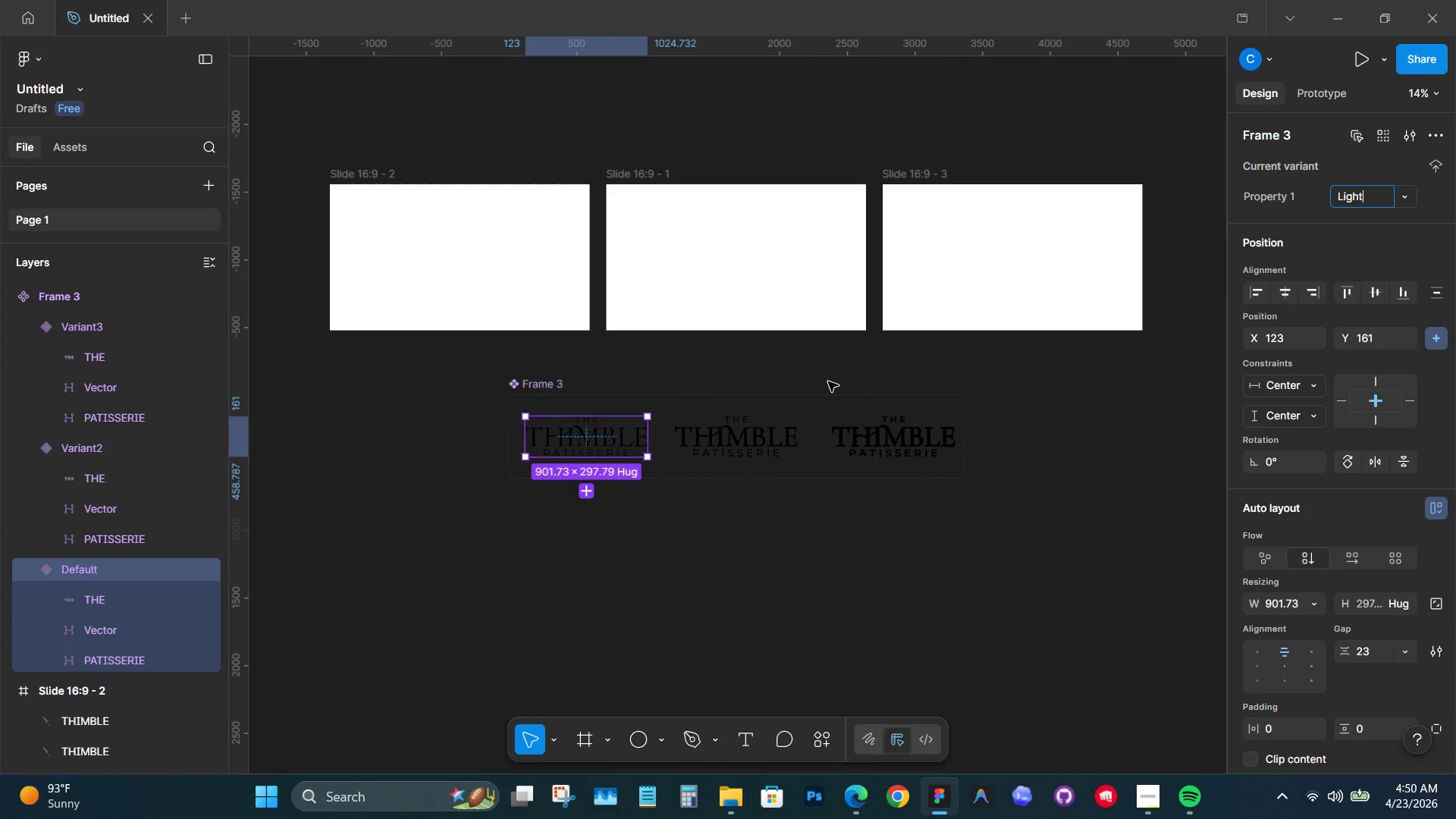 
left_click([752, 429])
 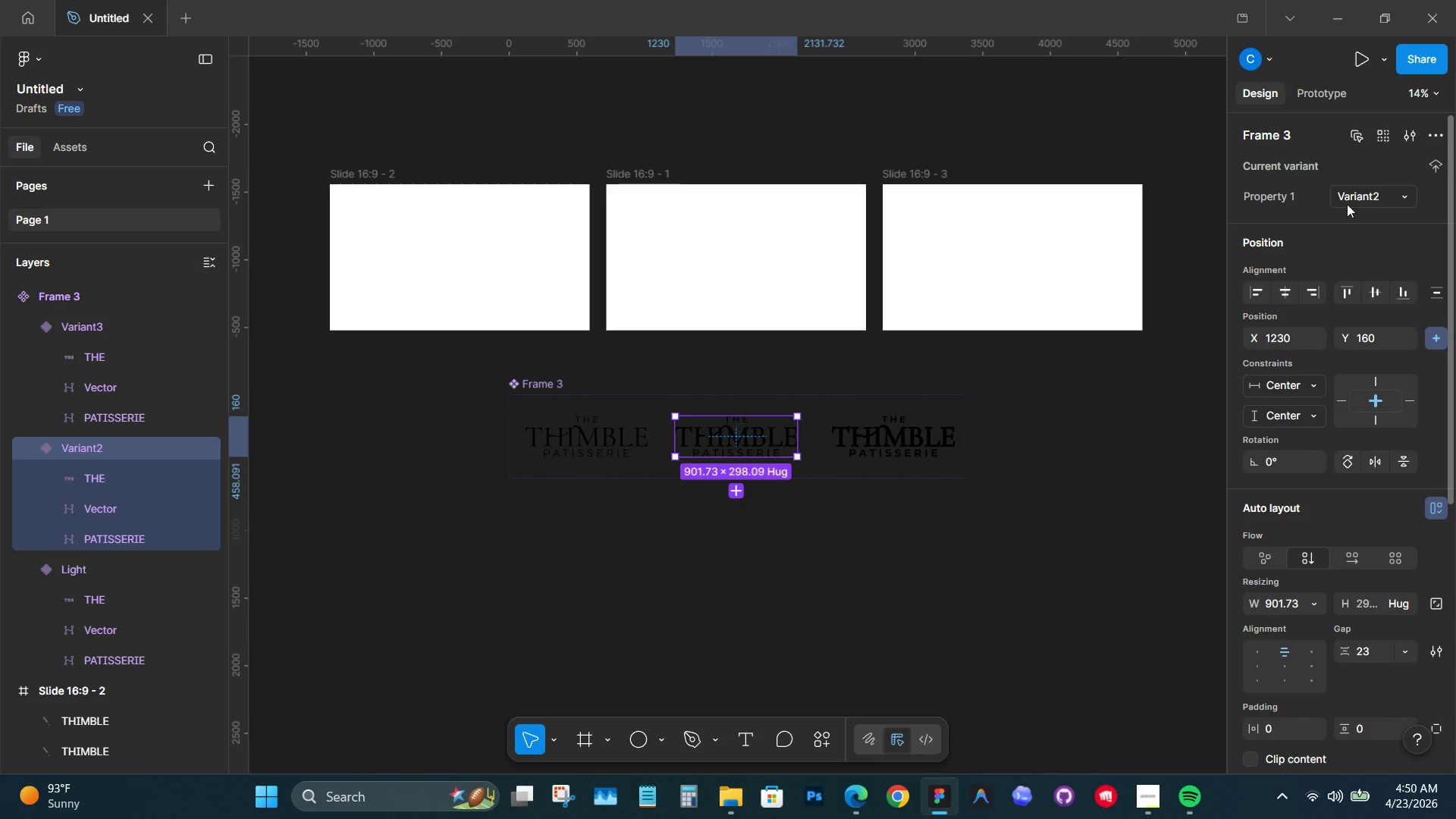 
left_click([1363, 205])
 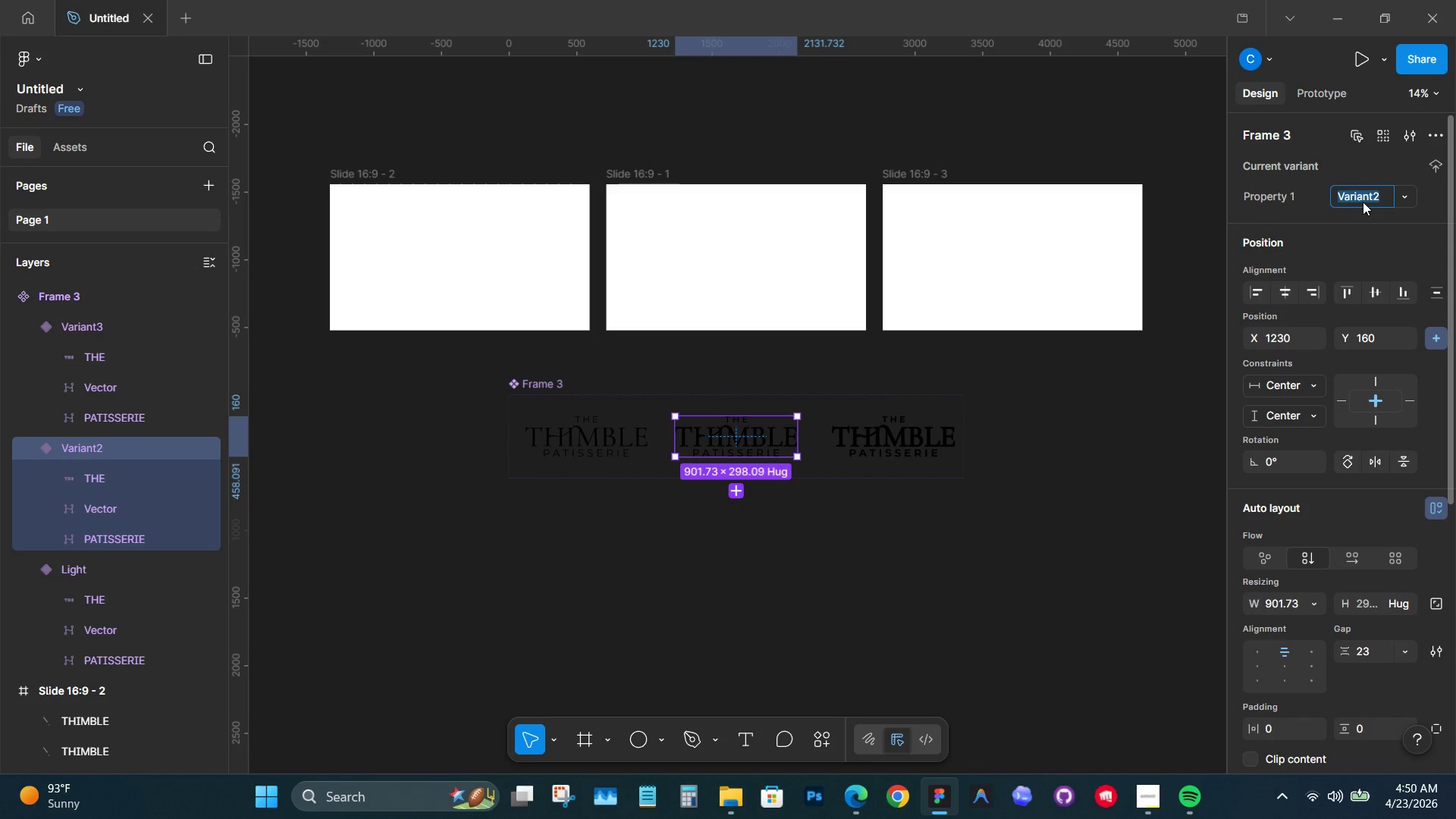 
type(Regular)
 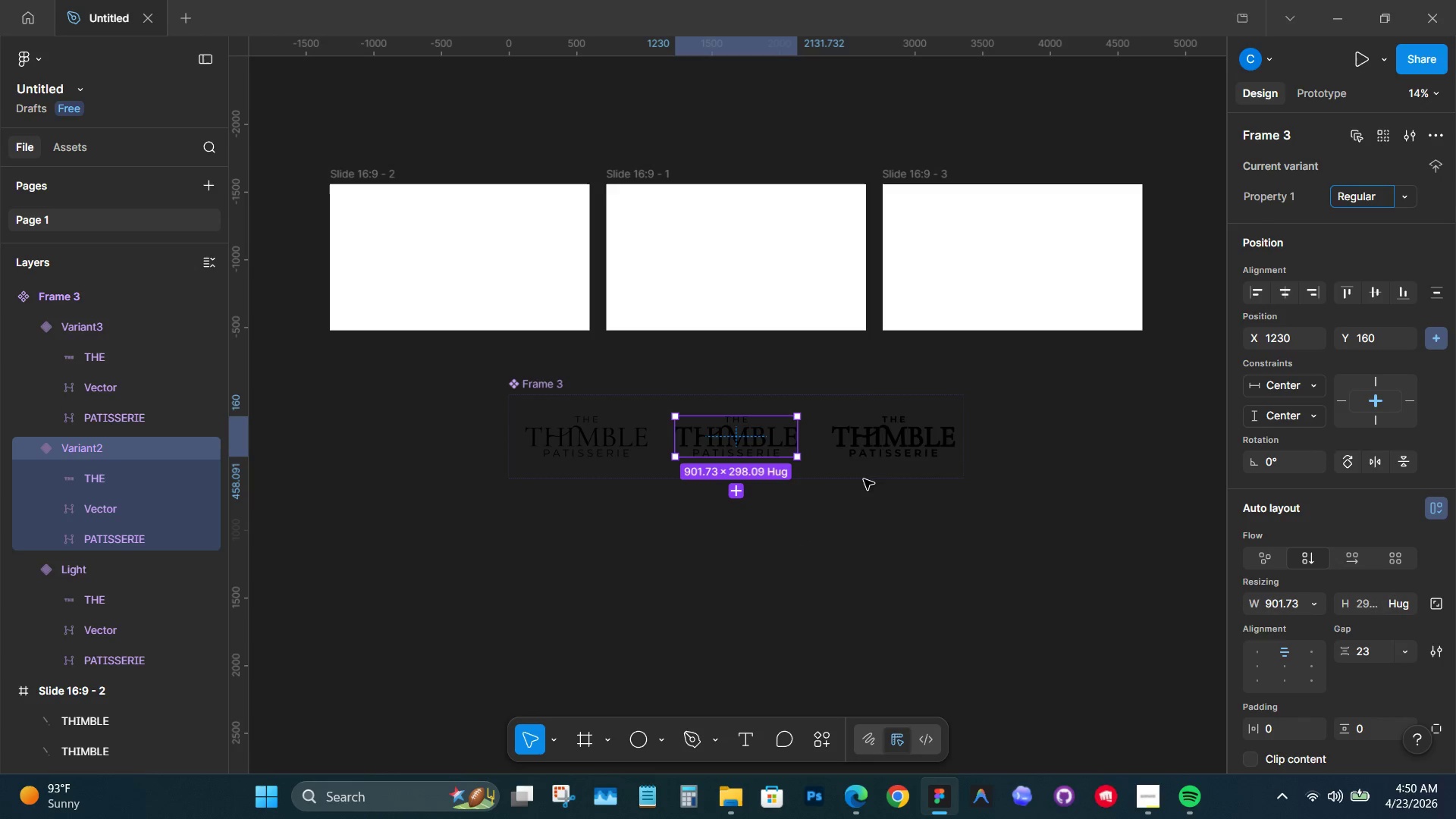 
left_click([884, 447])
 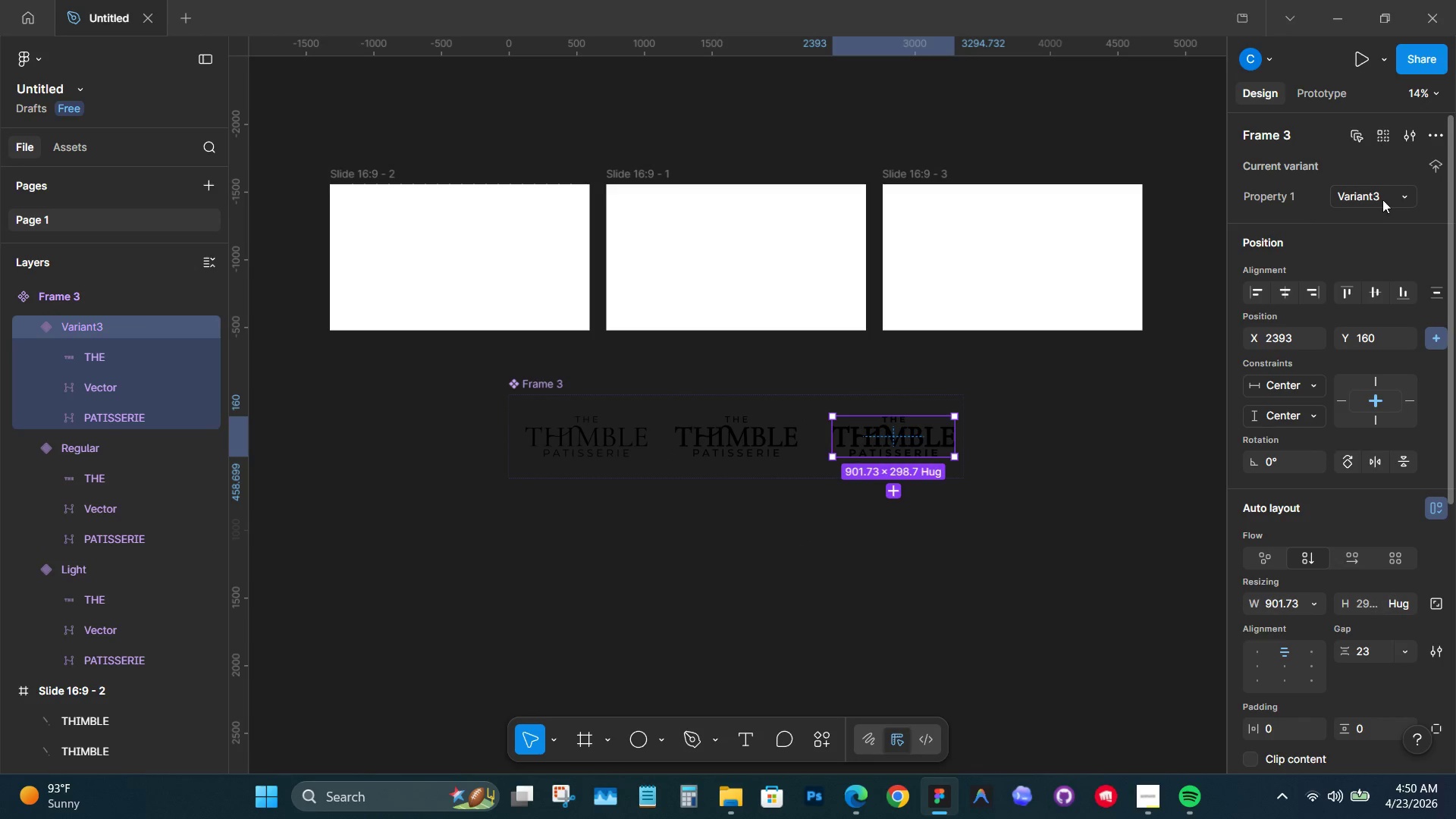 
left_click([1392, 194])
 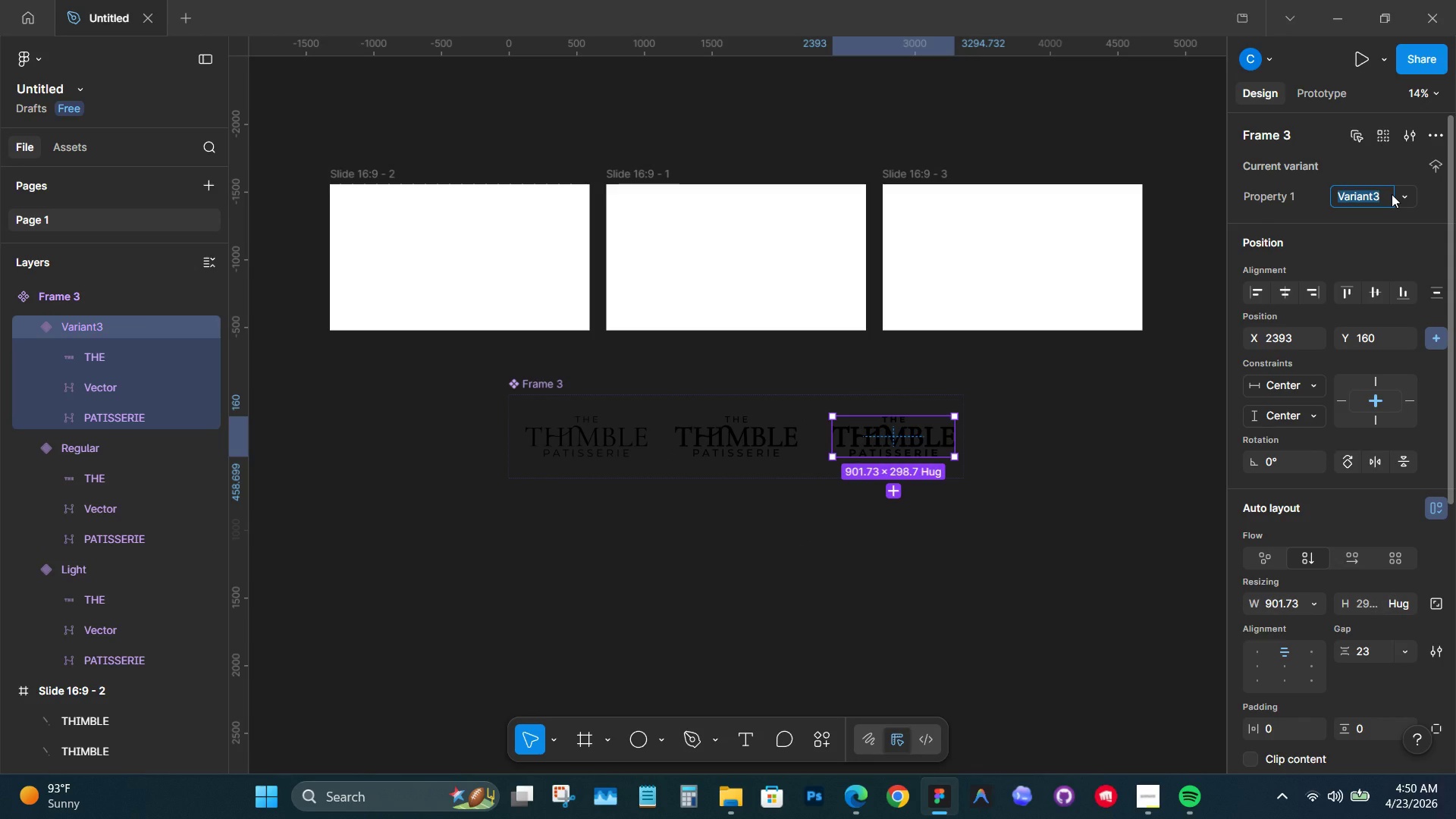 
type(Bold)
 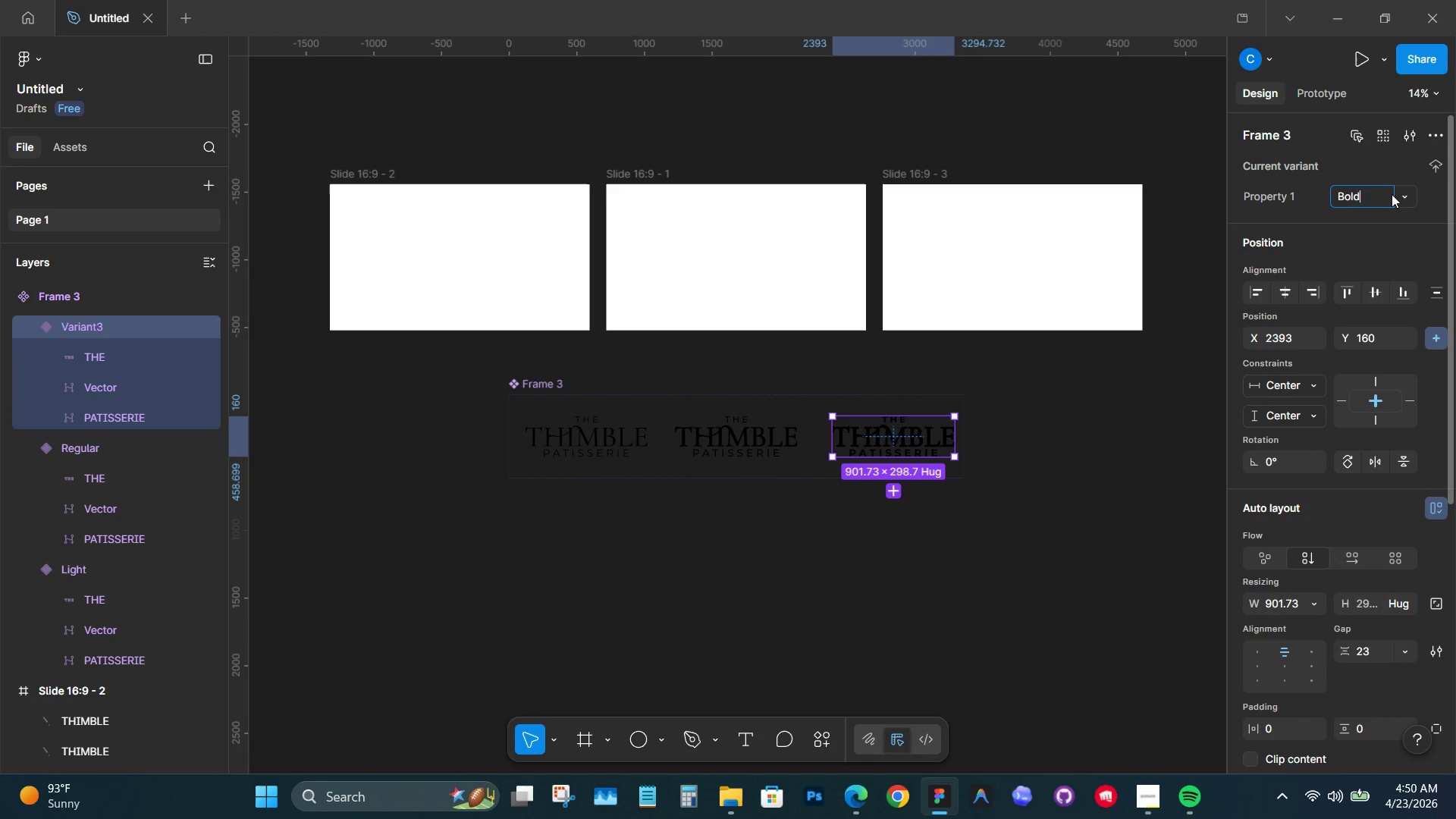 
key(Enter)
 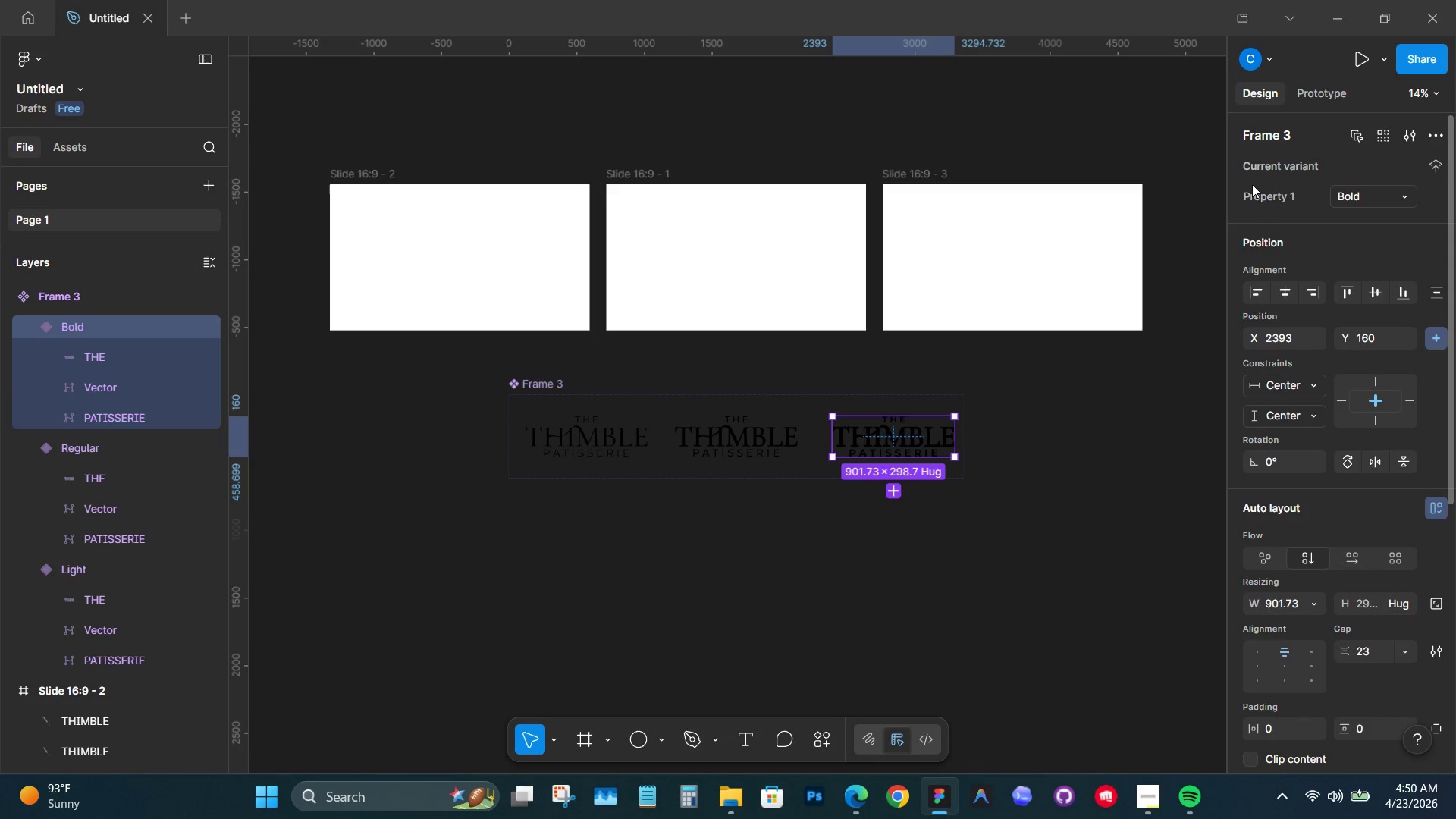 
left_click([1261, 196])
 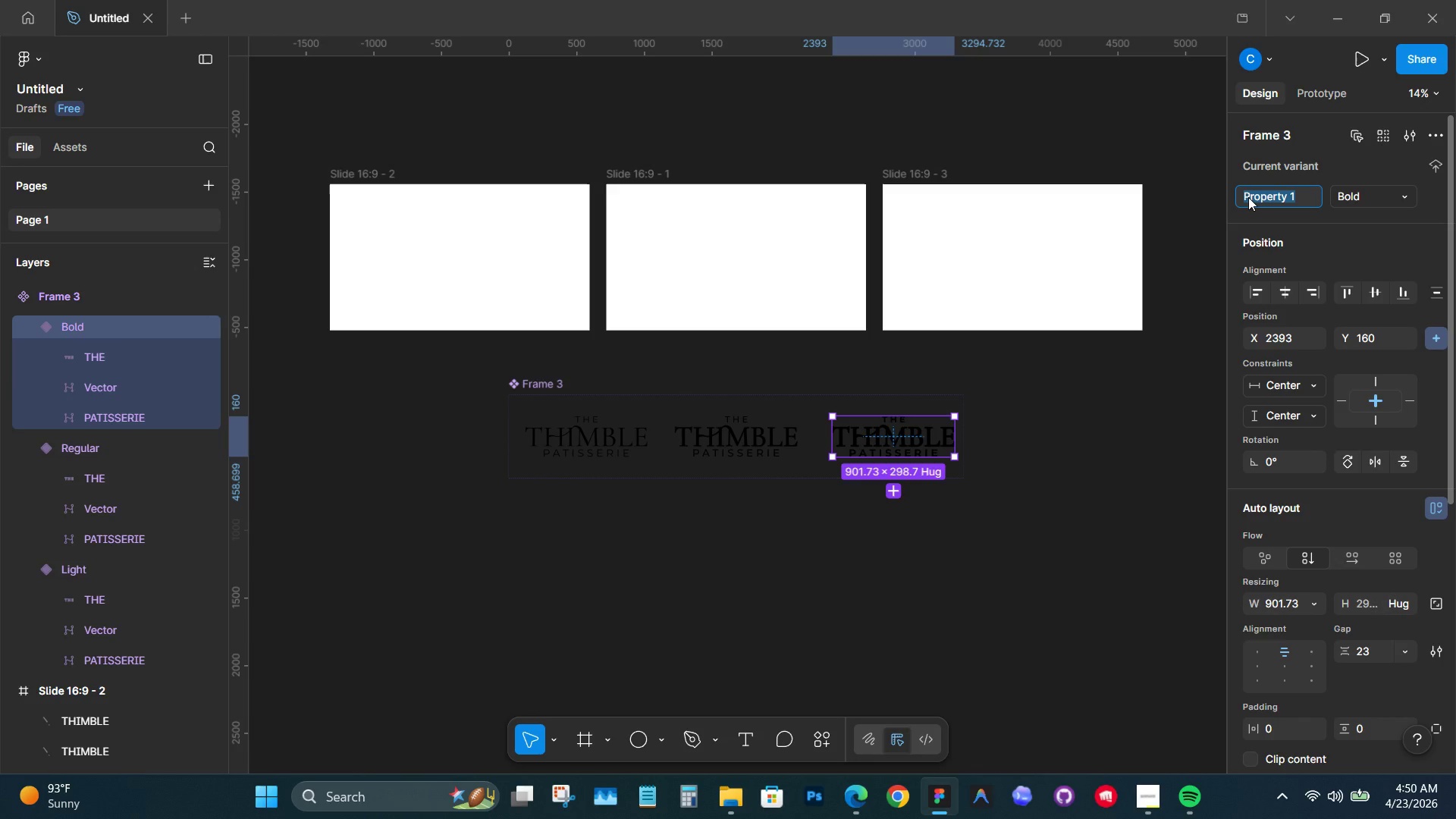 
type(Weight)
 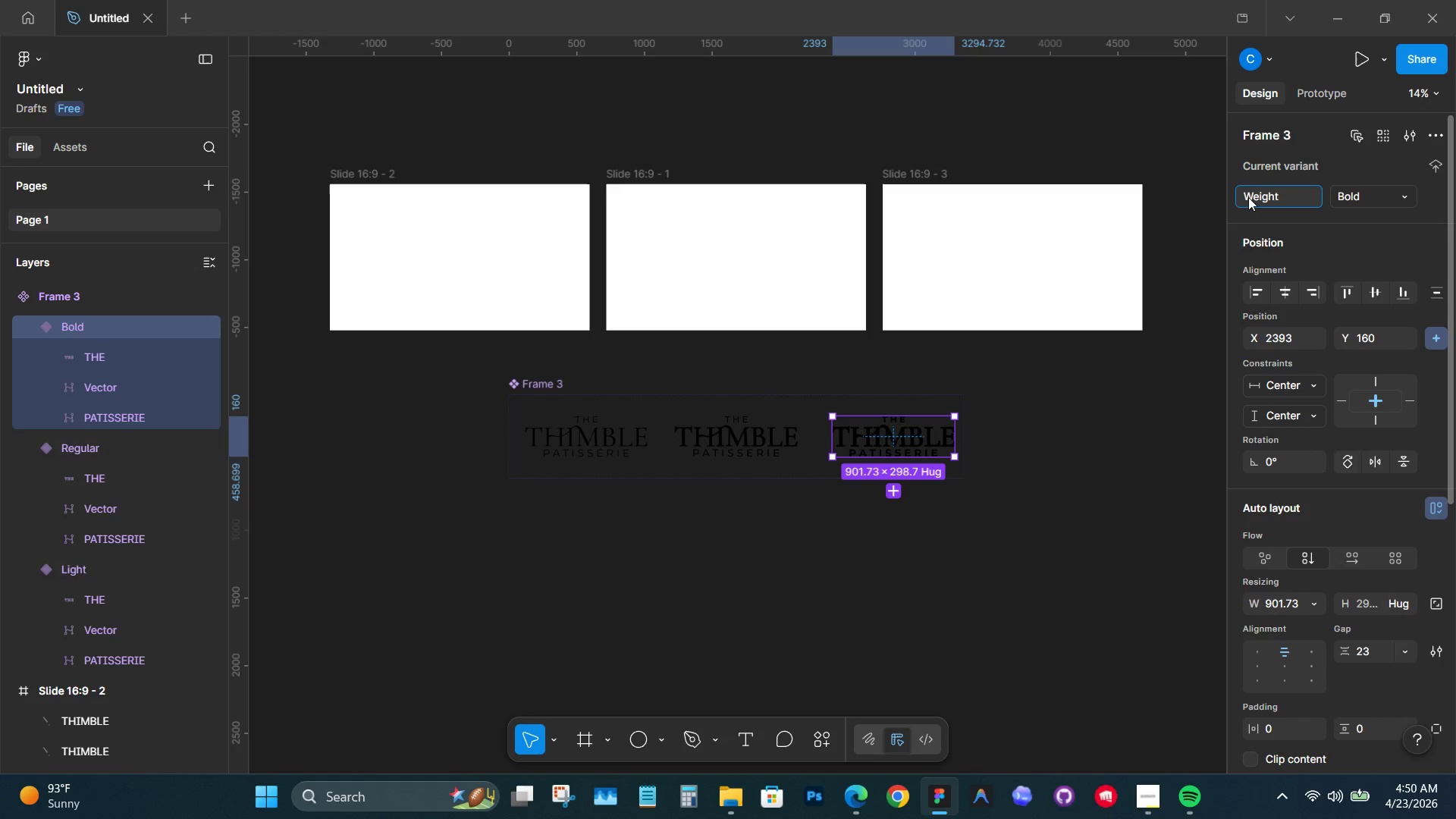 
double_click([1119, 124])
 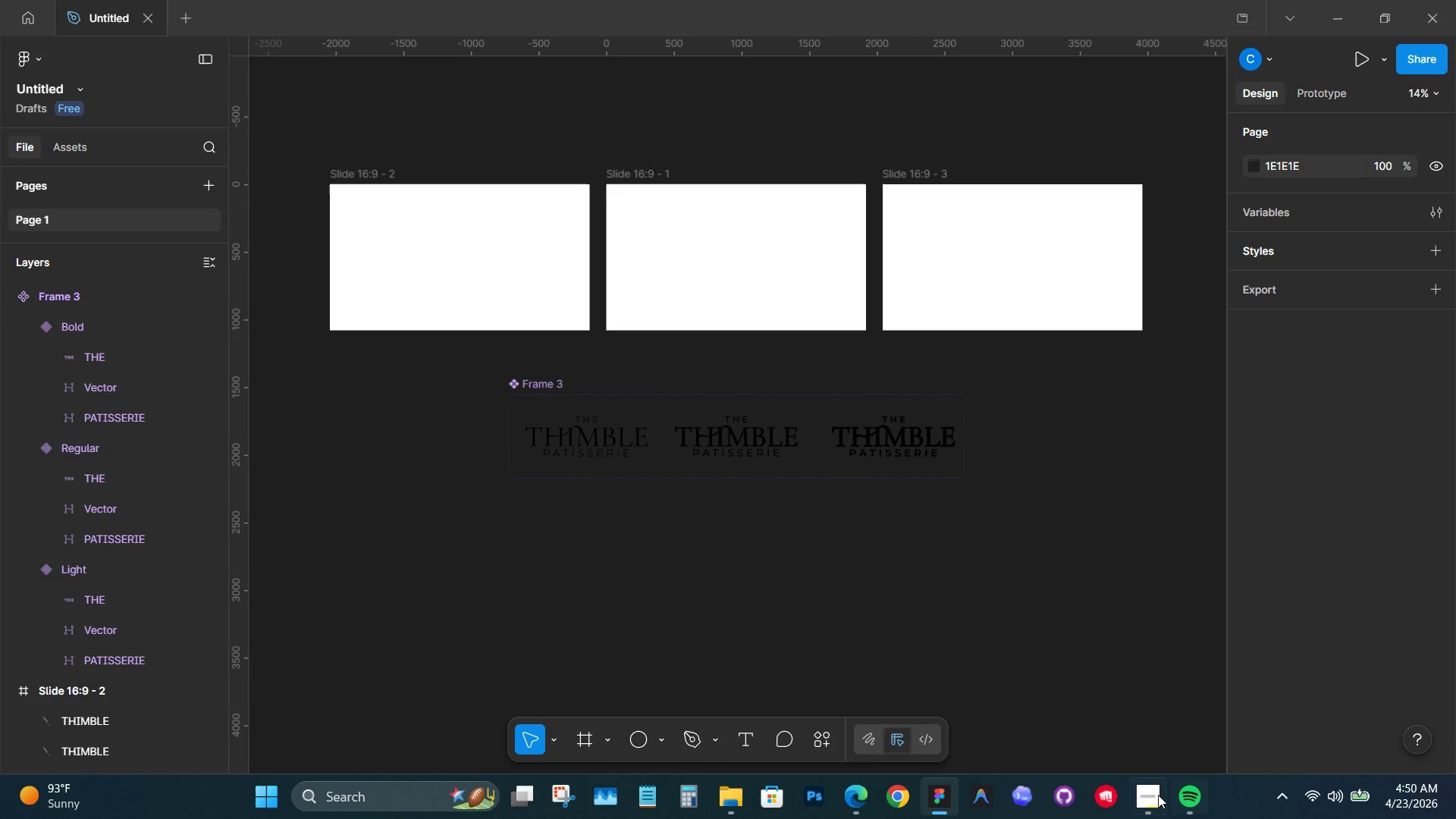 
left_click([1153, 798])